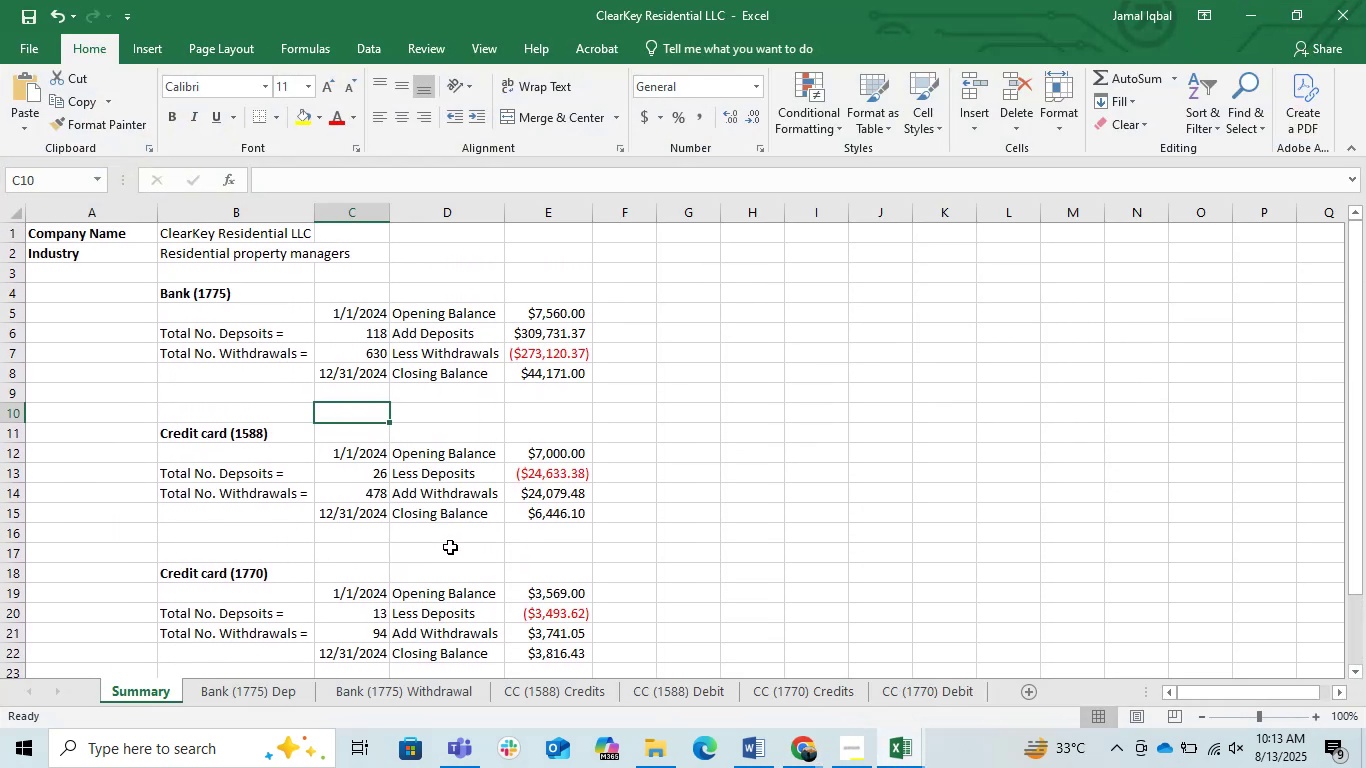 
left_click([485, 426])
 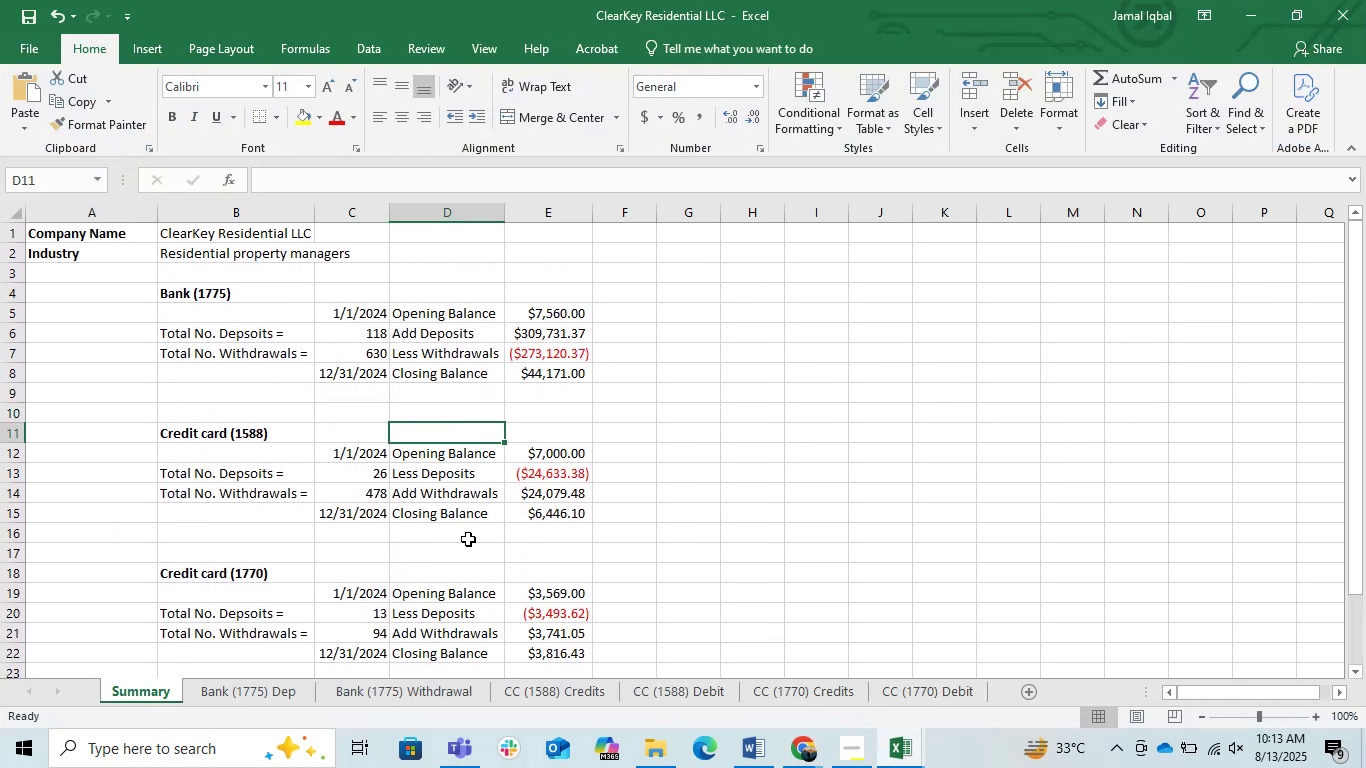 
left_click([468, 539])
 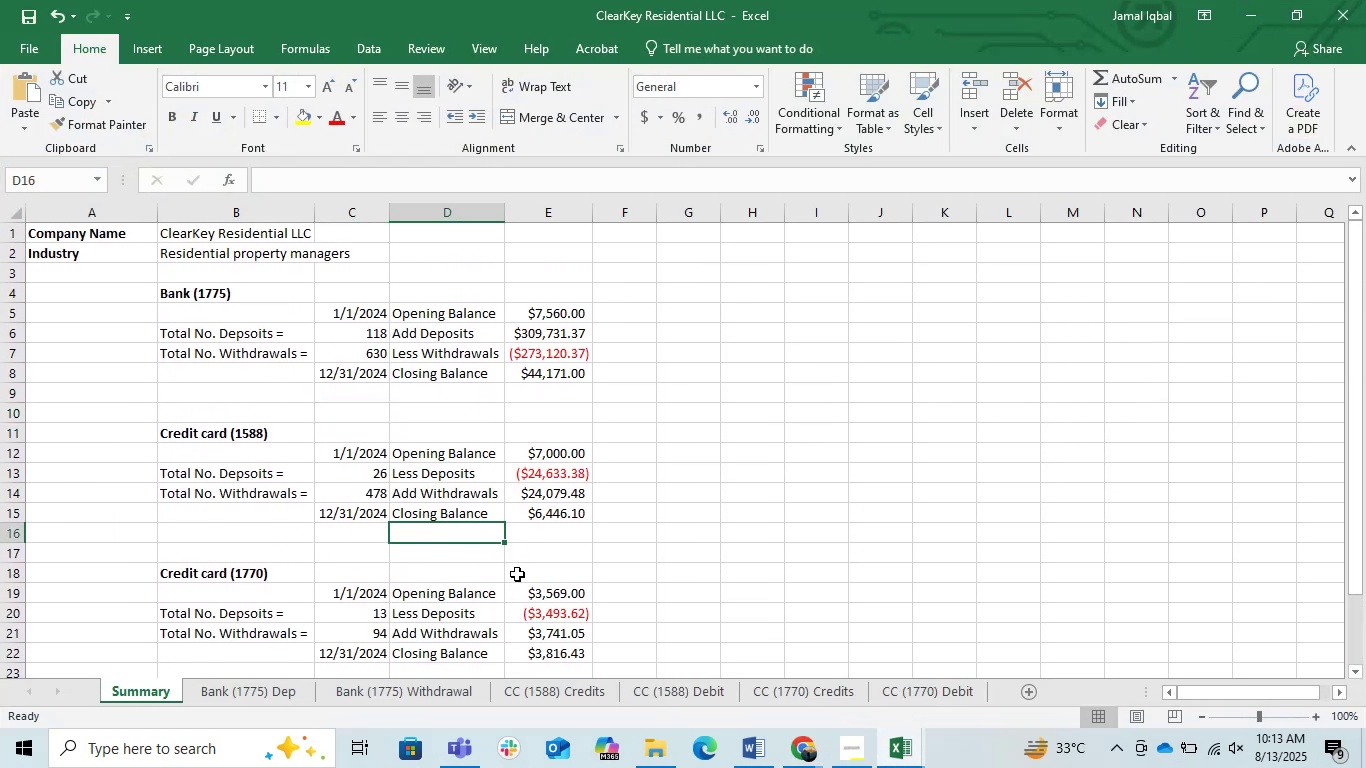 
scroll: coordinate [513, 574], scroll_direction: down, amount: 1.0
 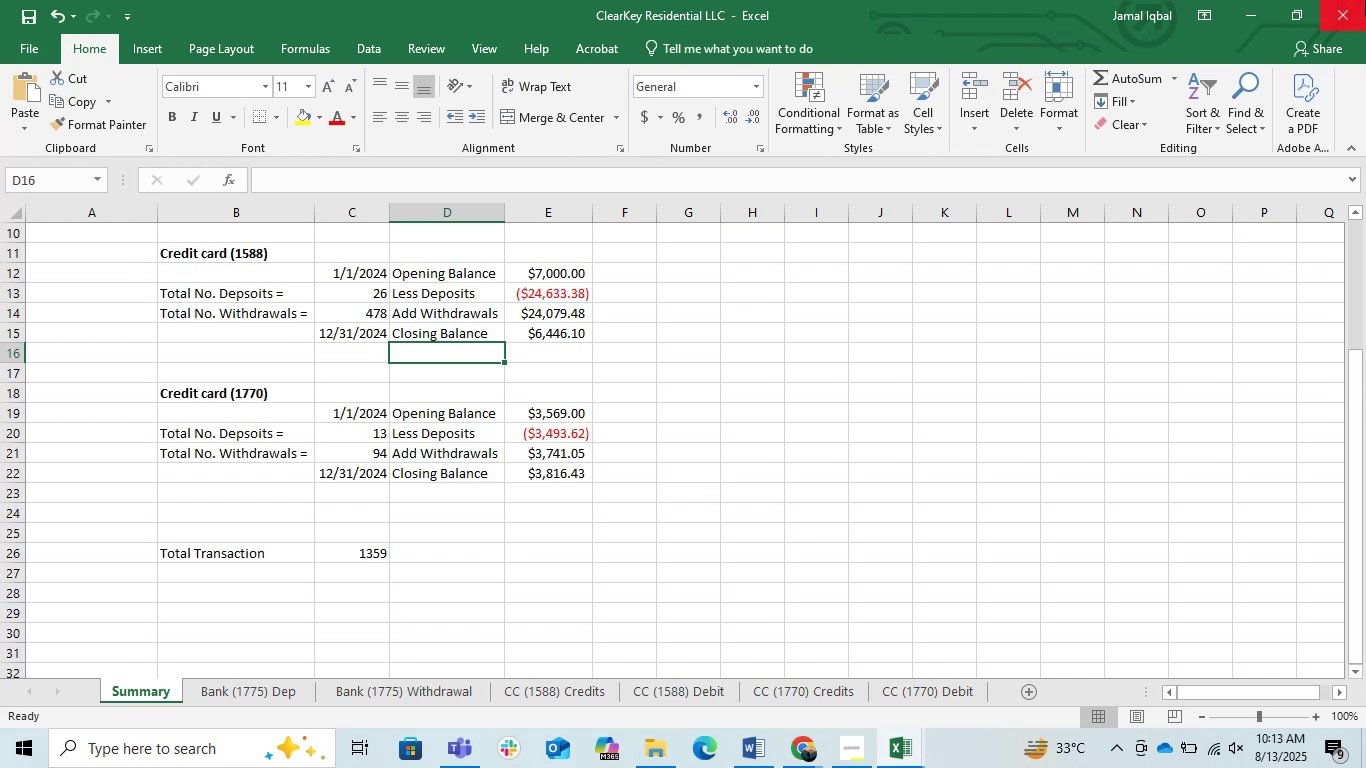 
left_click([1365, 0])
 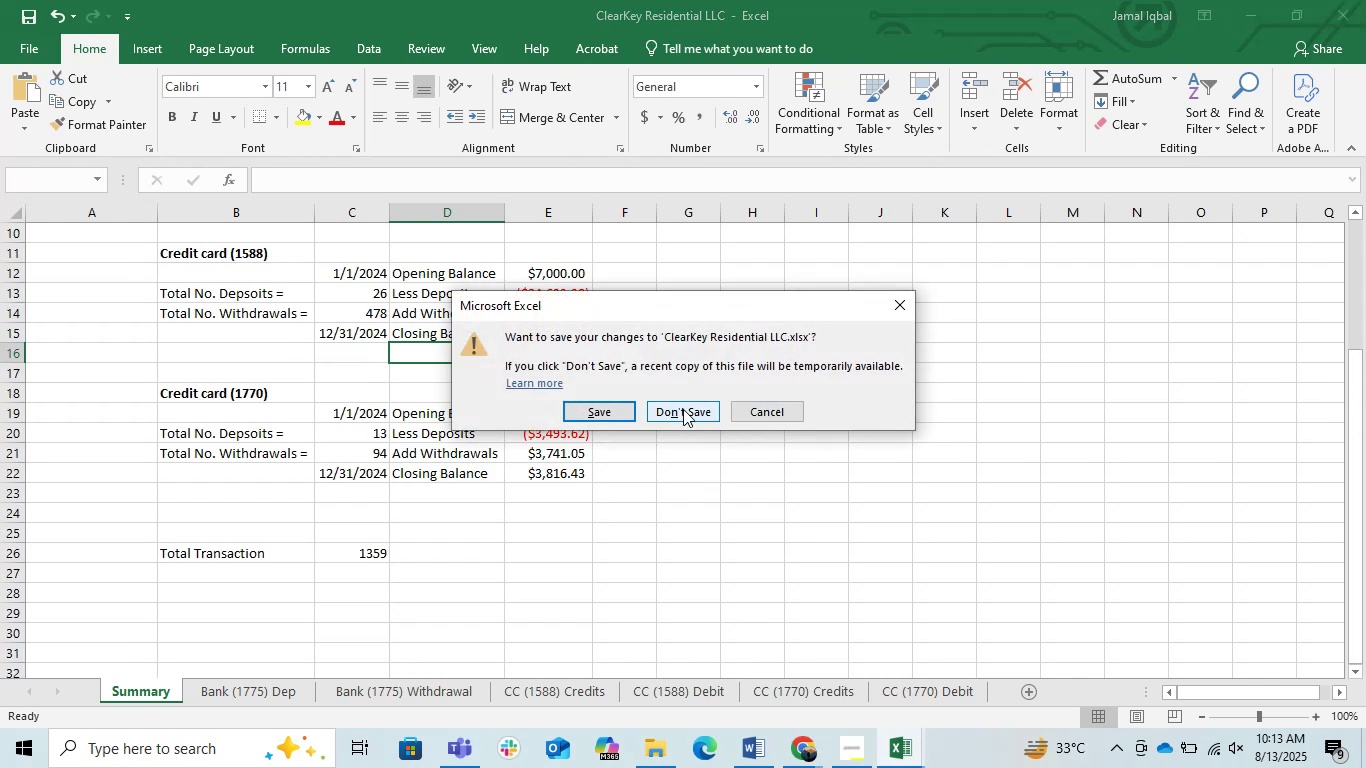 
left_click([681, 409])
 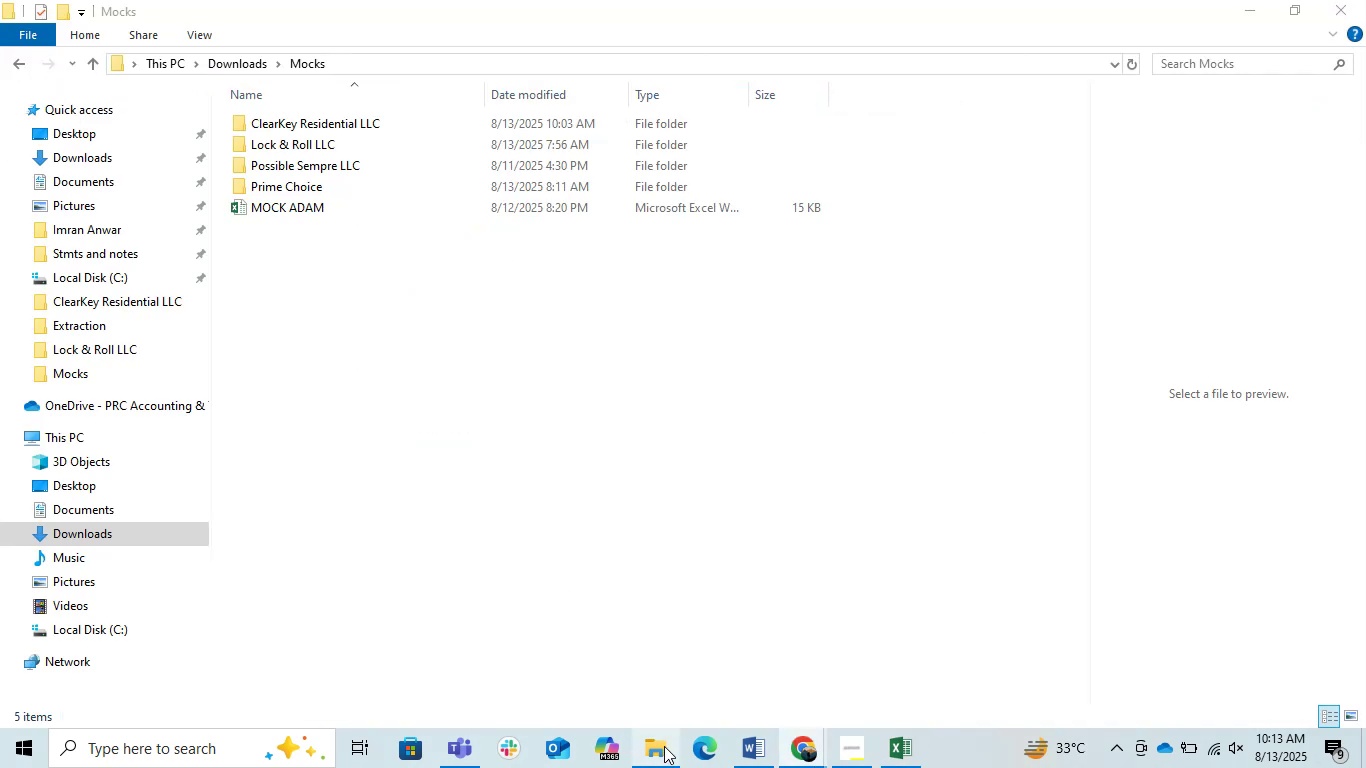 
left_click([430, 407])
 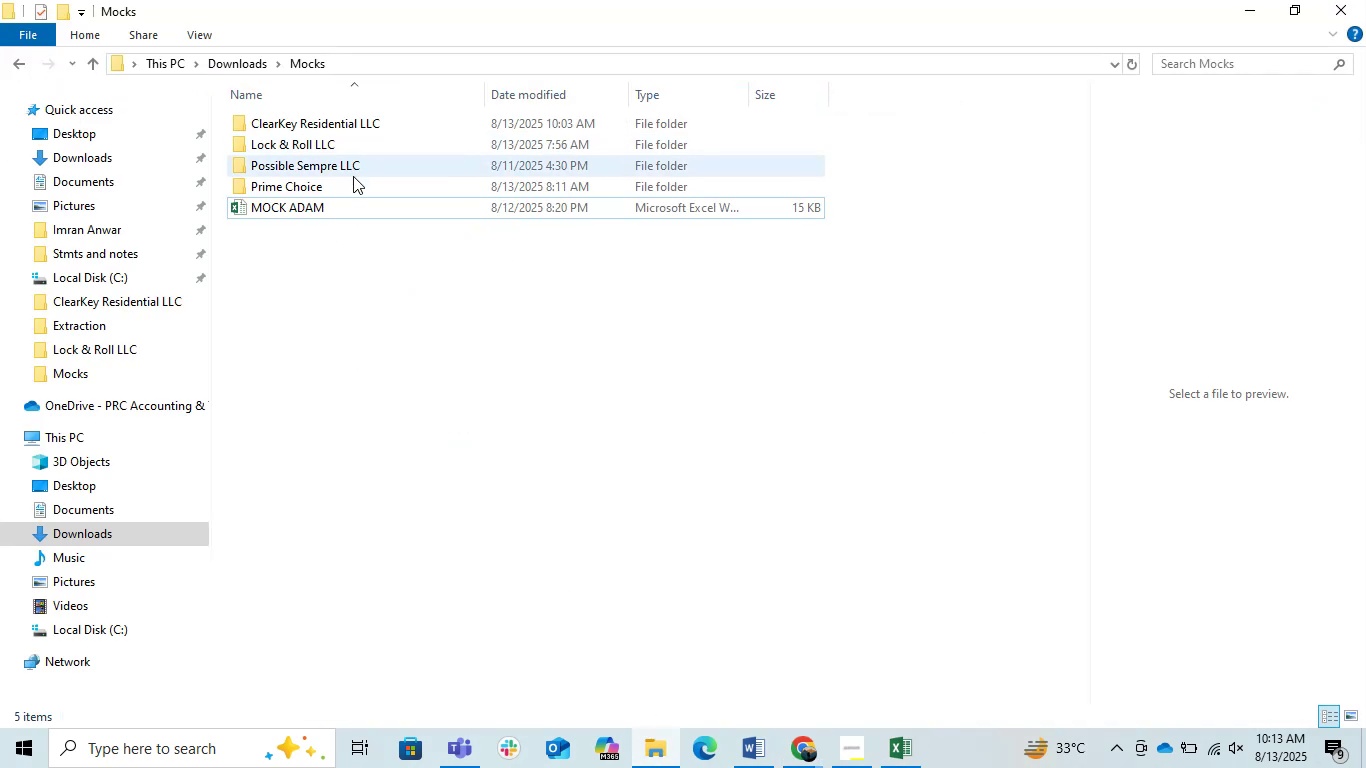 
double_click([344, 185])
 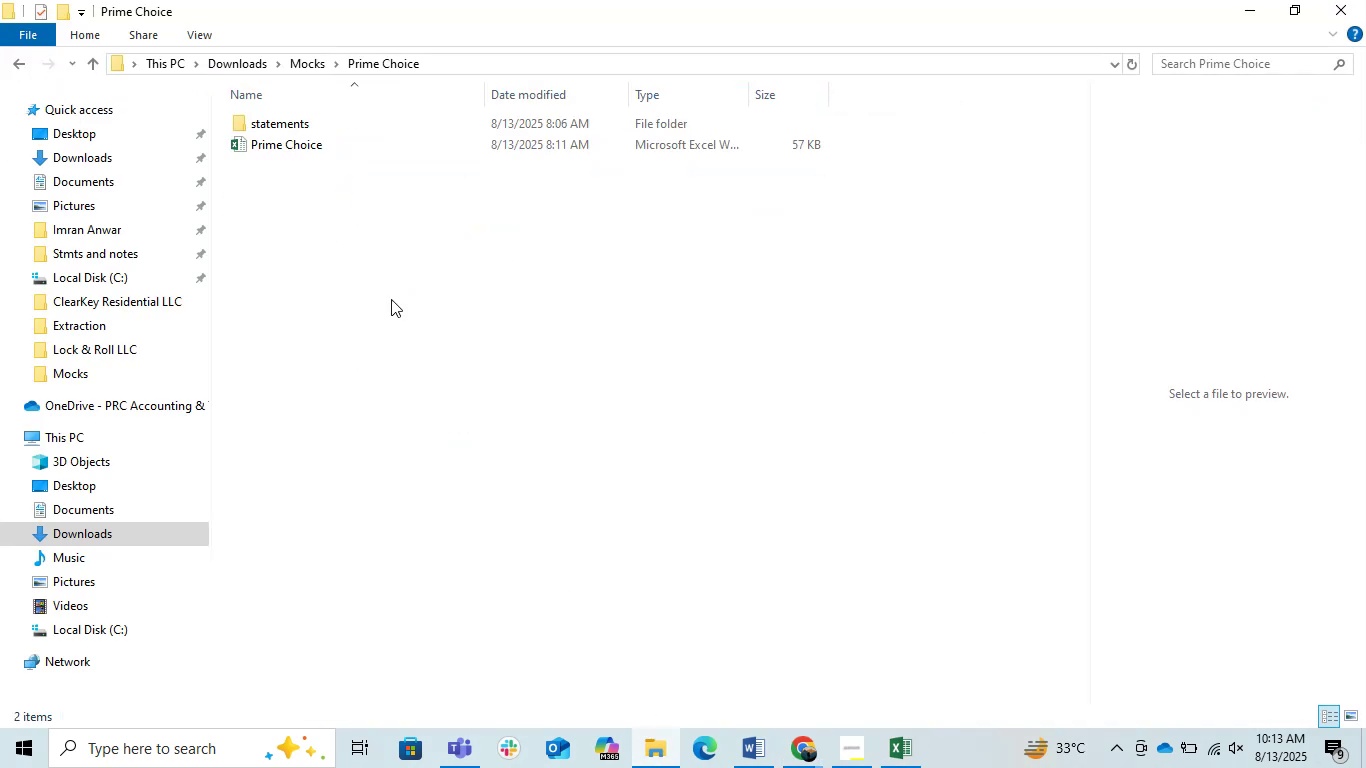 
left_click([396, 326])
 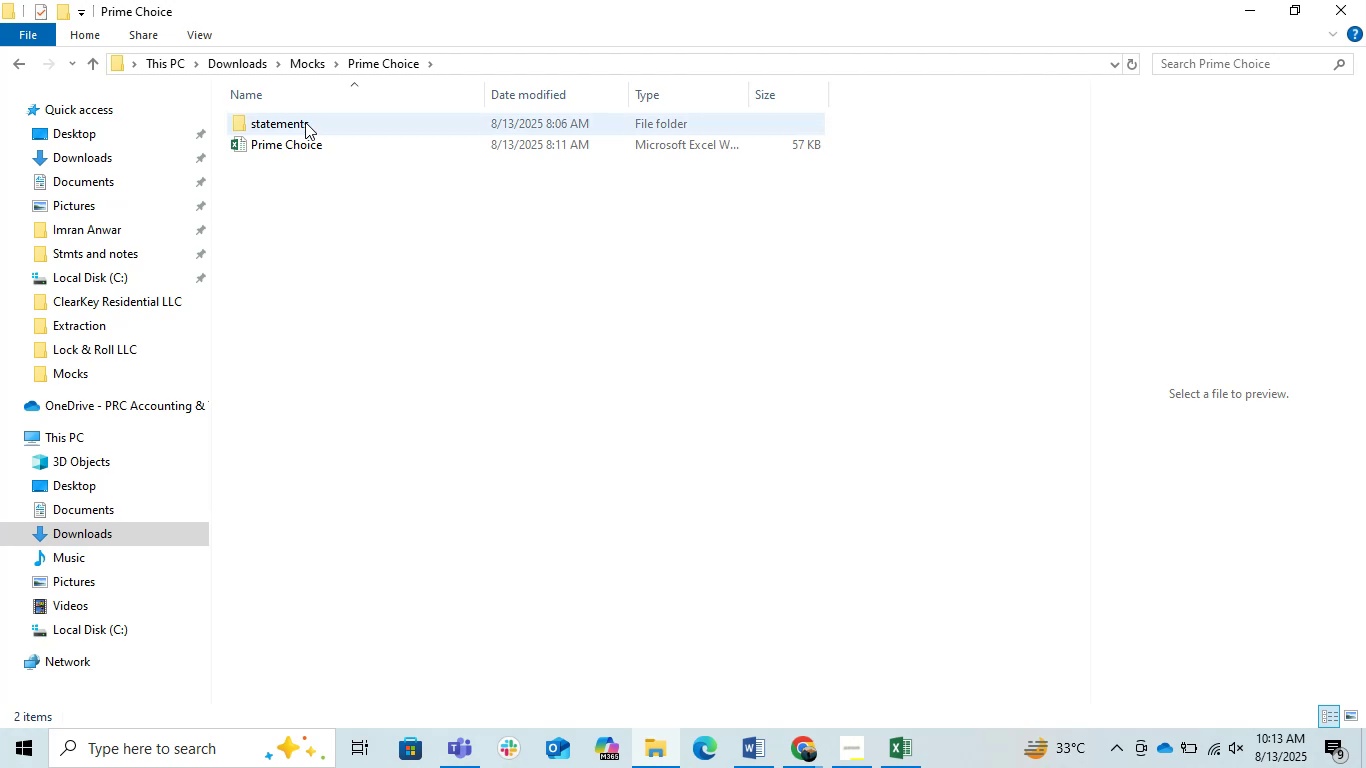 
left_click([334, 277])
 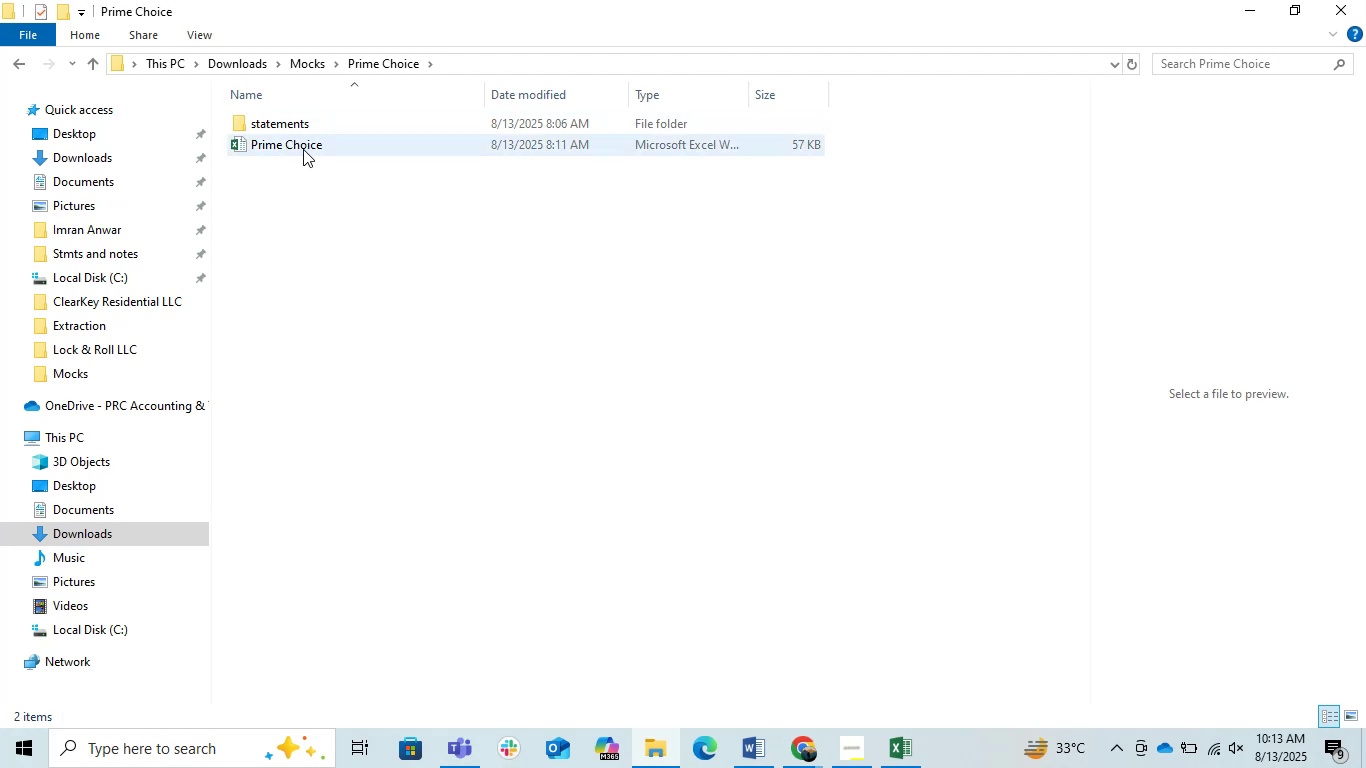 
double_click([371, 266])
 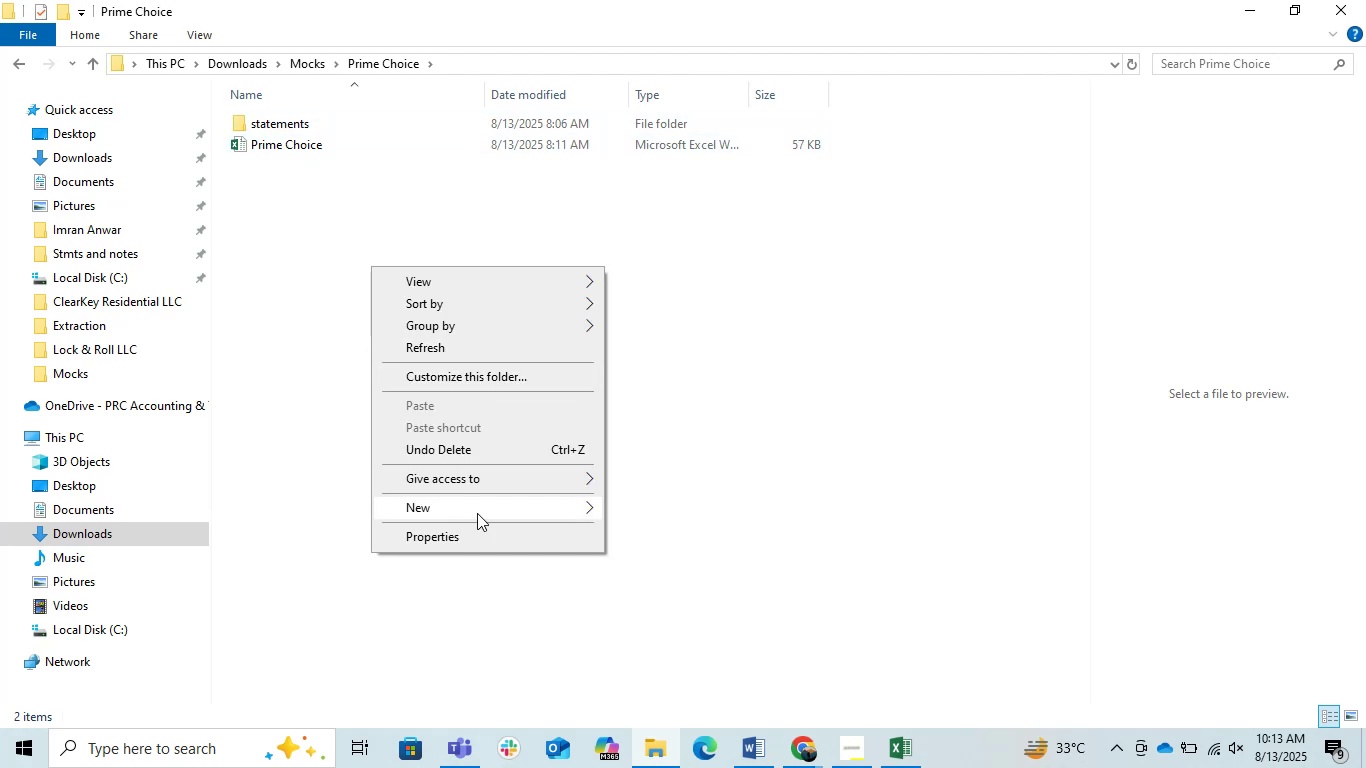 
left_click([477, 513])
 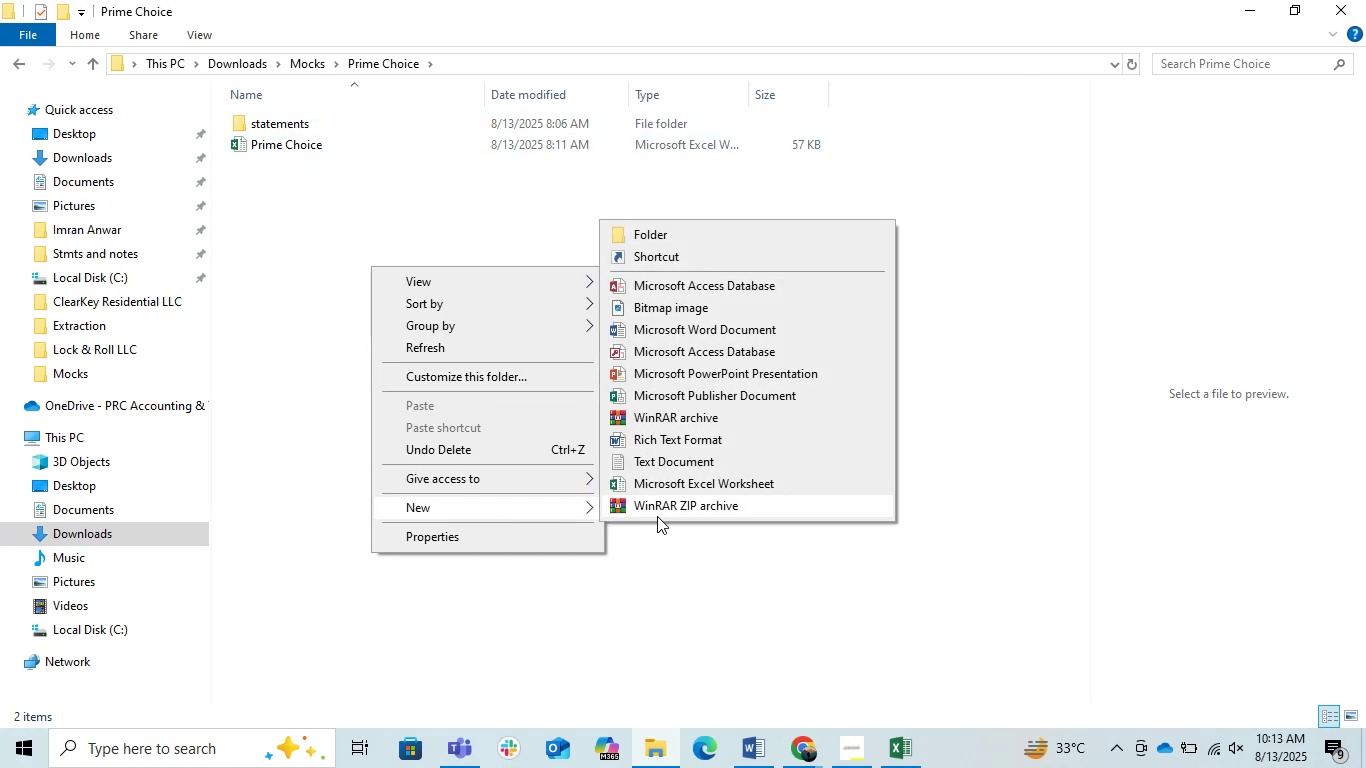 
left_click([691, 484])
 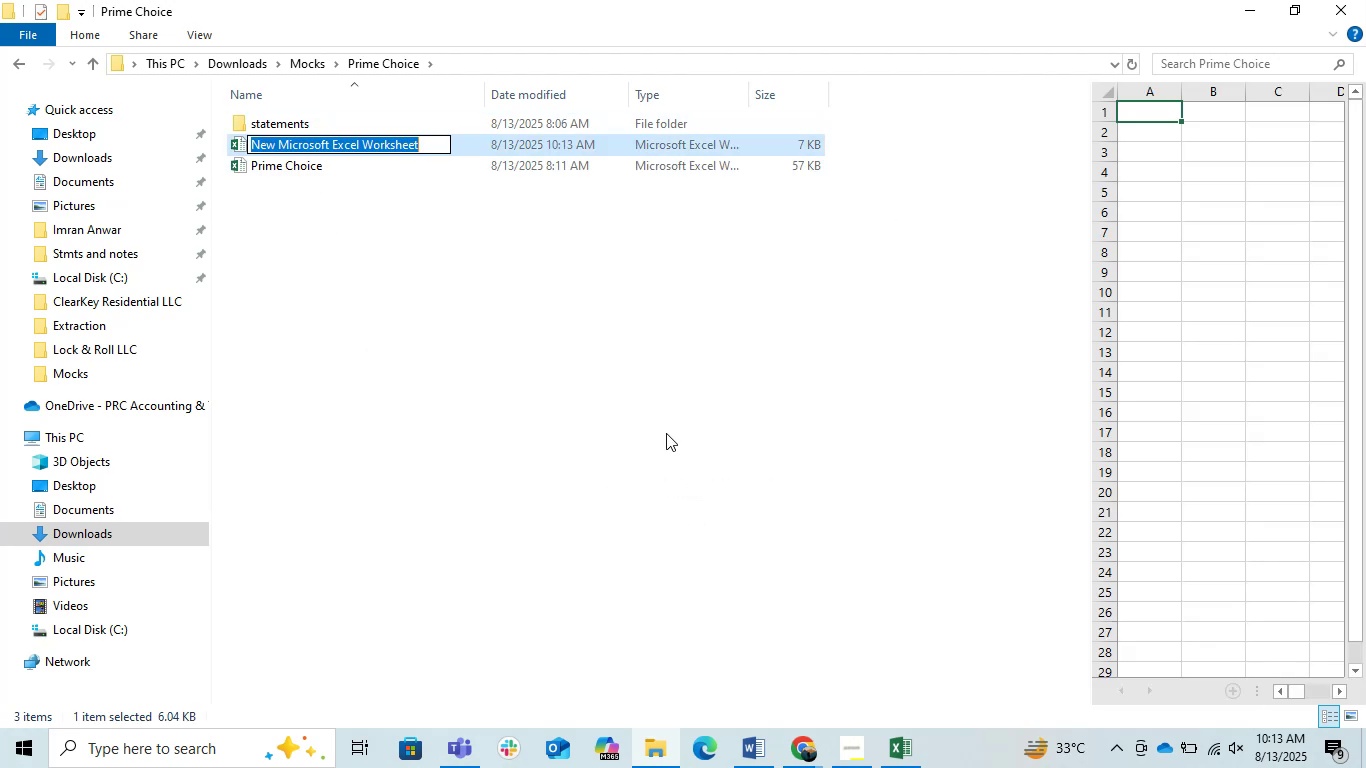 
left_click([449, 334])
 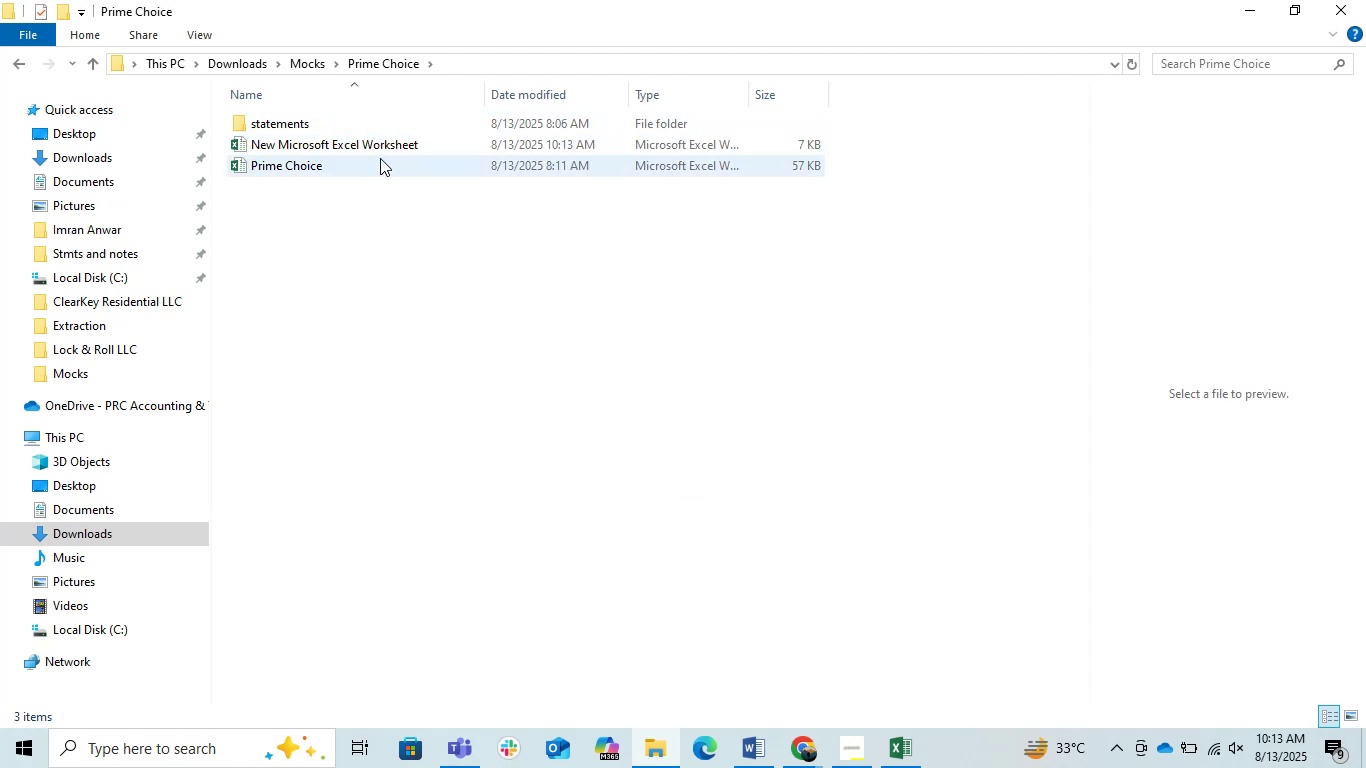 
left_click([373, 144])
 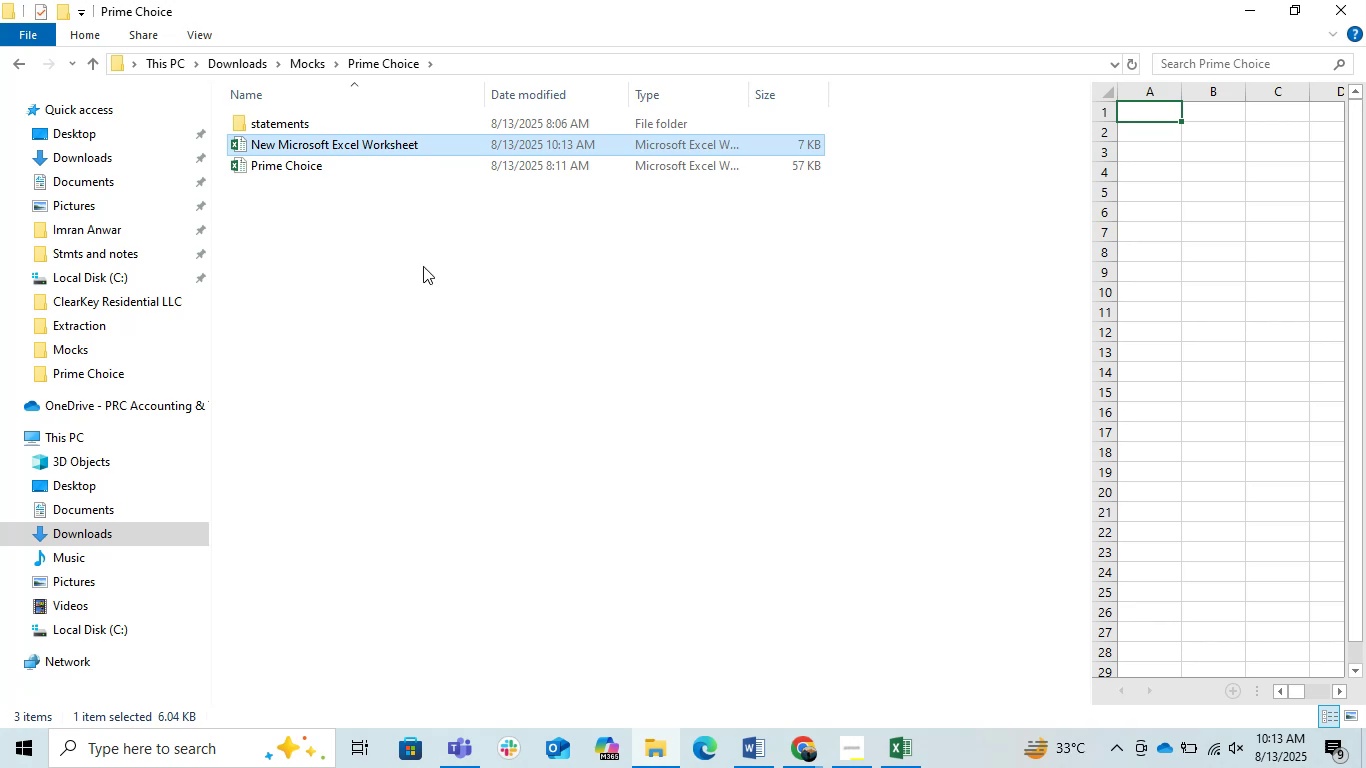 
double_click([366, 176])
 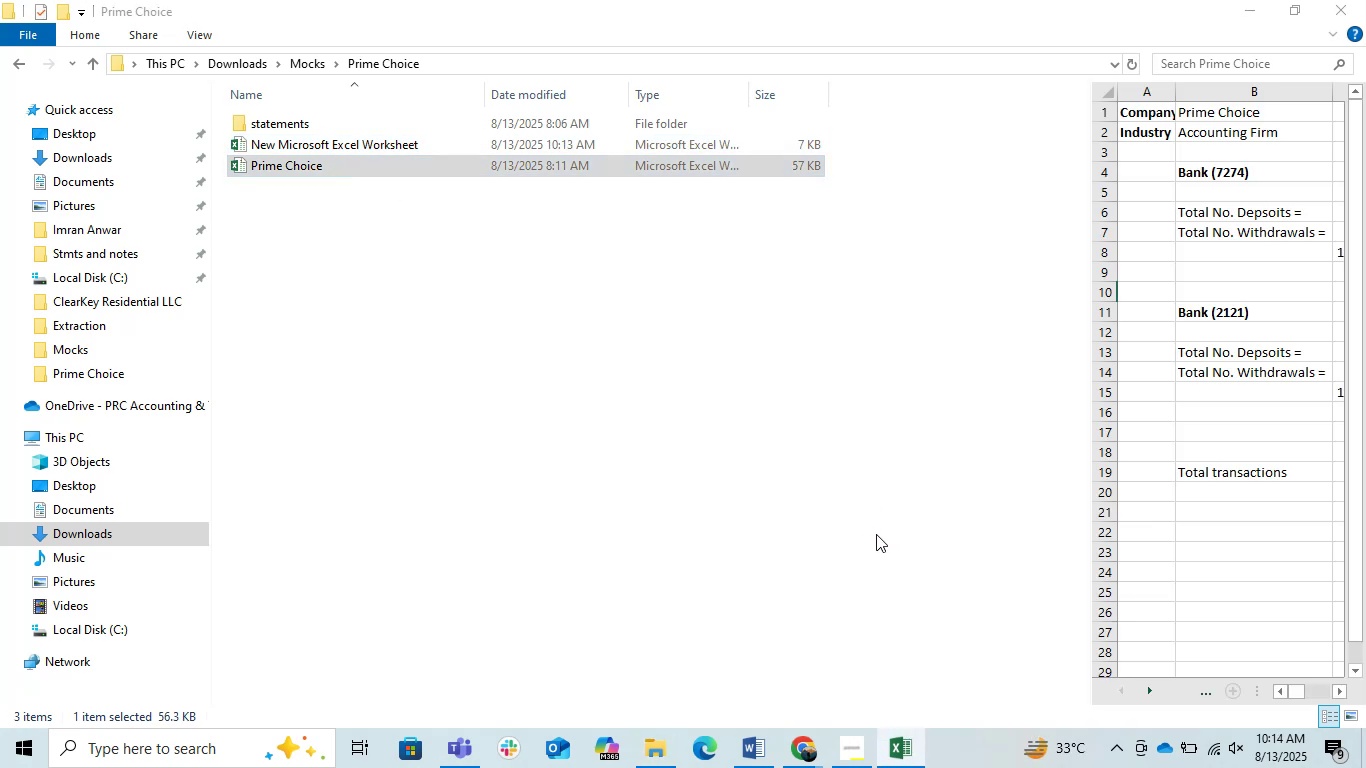 
wait(5.8)
 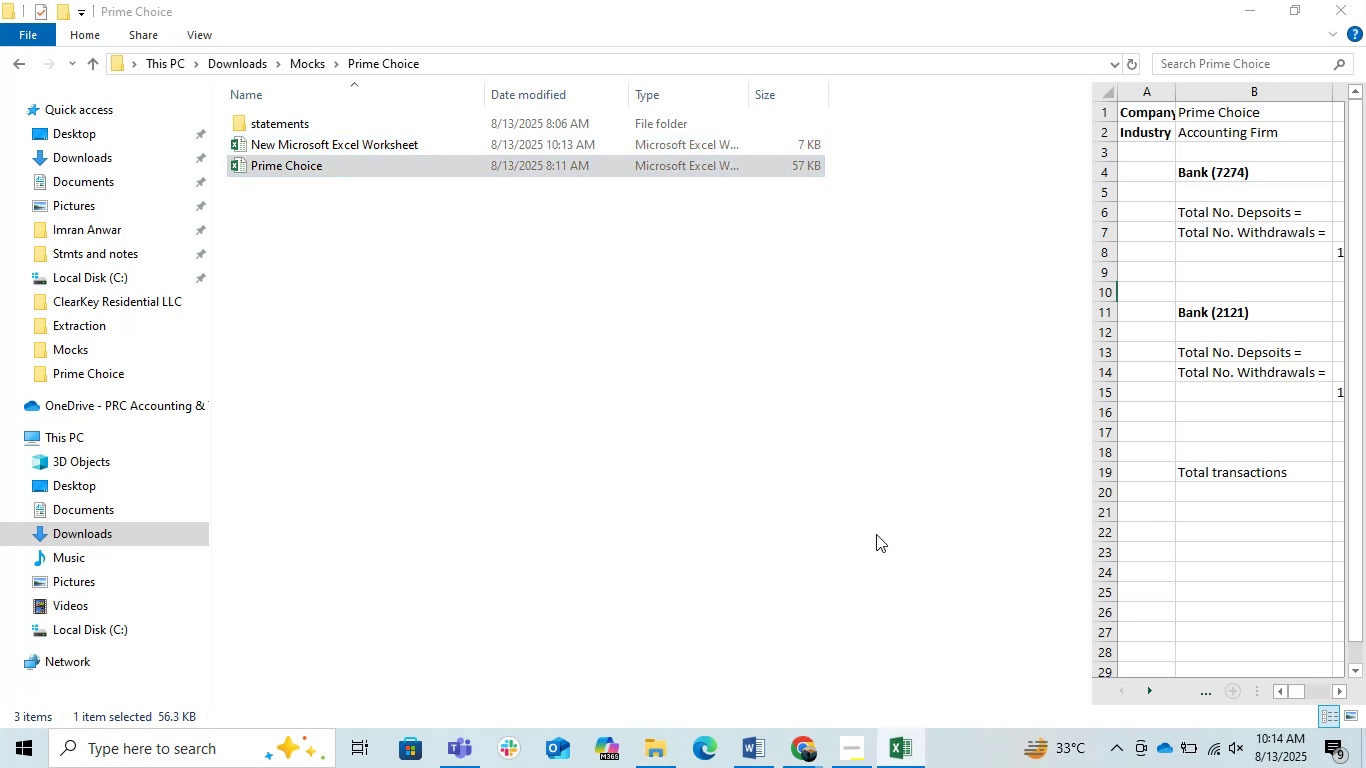 
left_click([328, 145])
 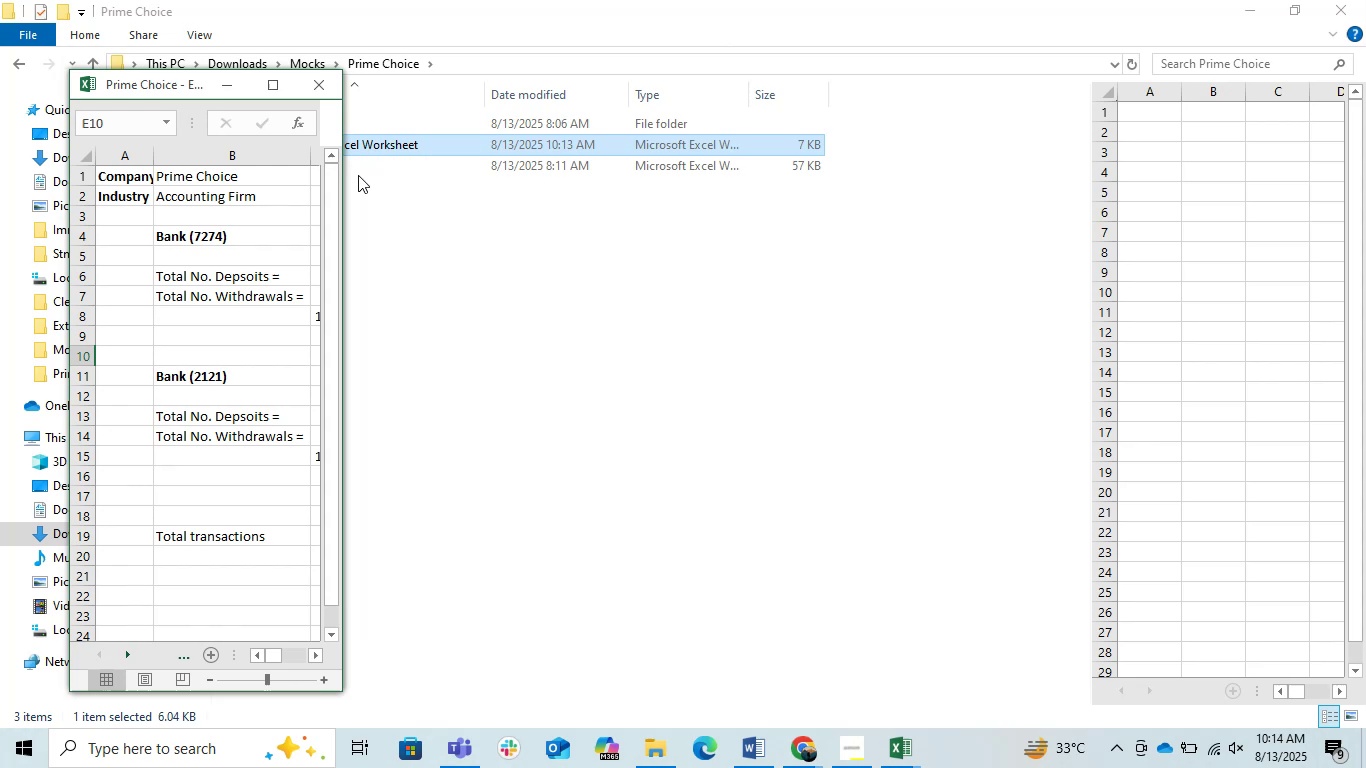 
left_click([288, 90])
 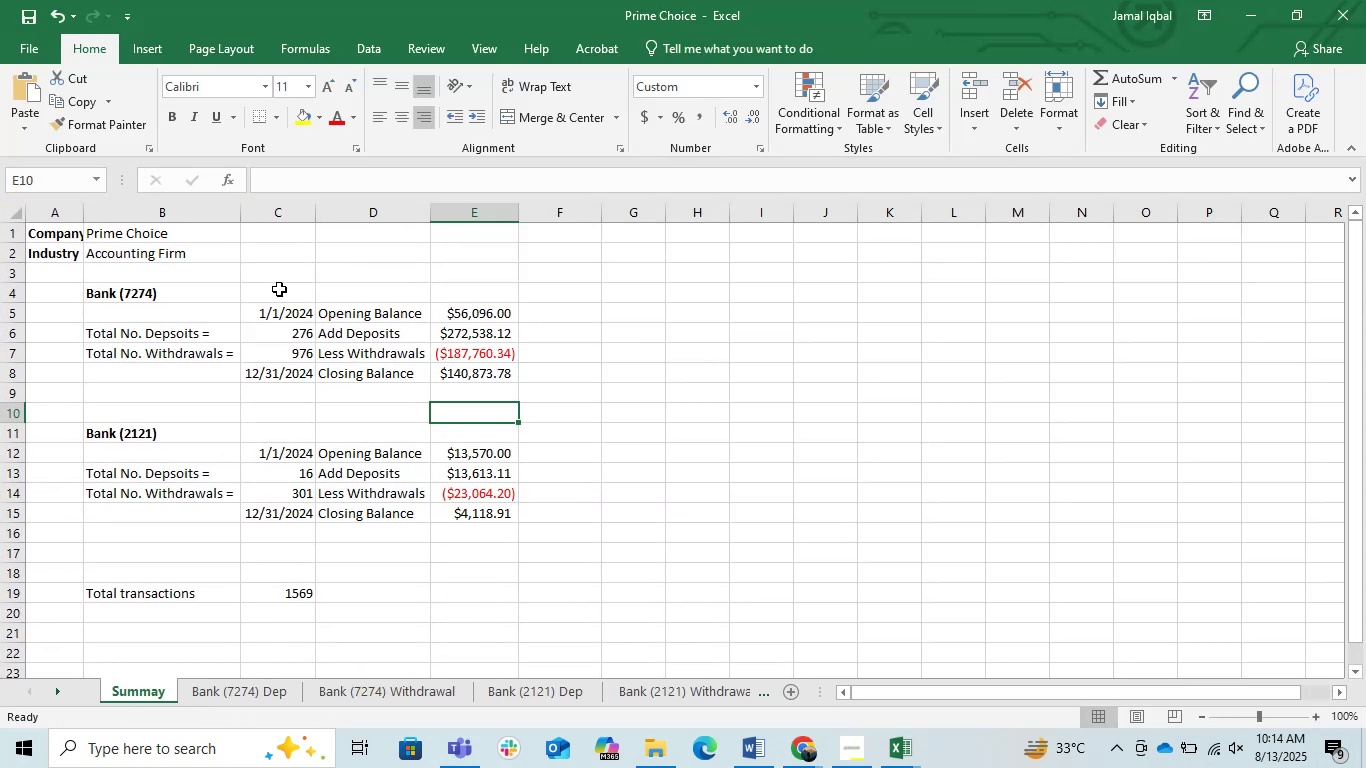 
left_click([211, 291])
 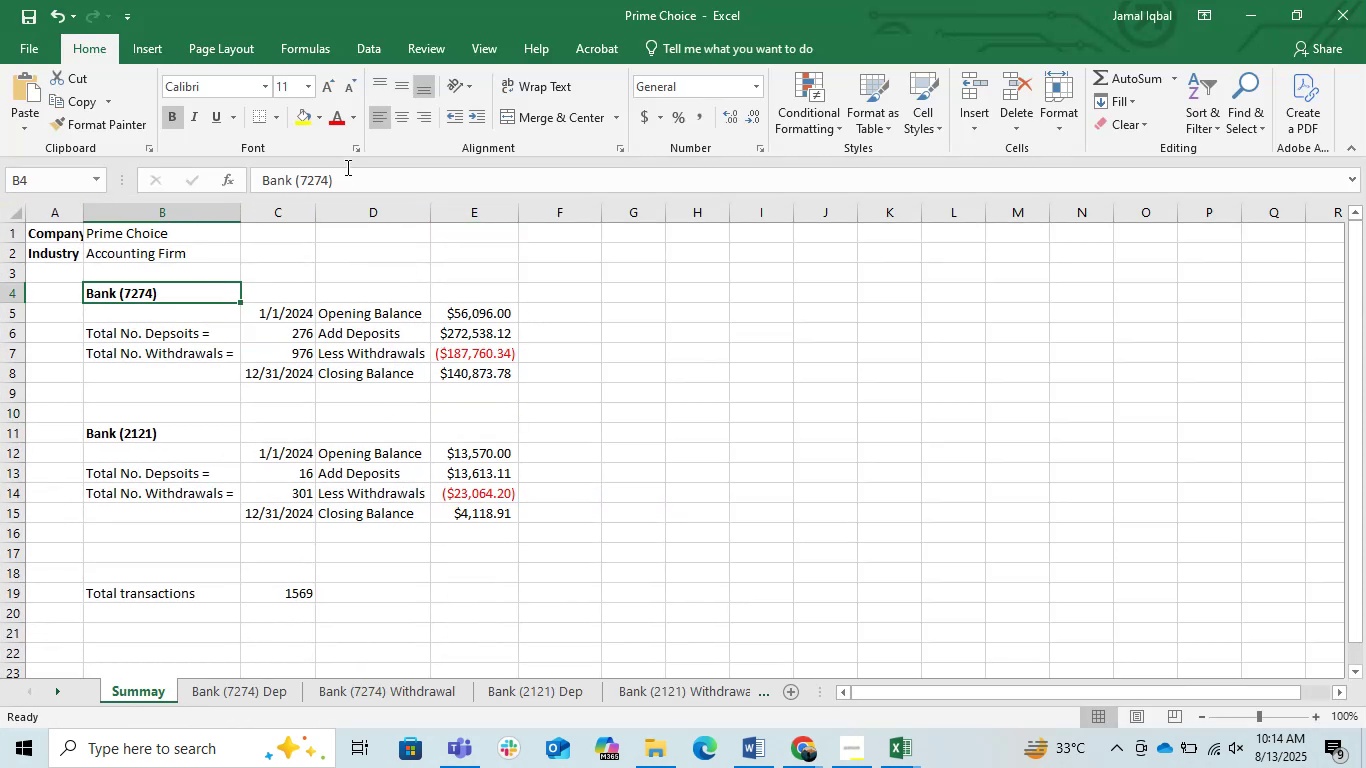 
left_click_drag(start_coordinate=[334, 183], to_coordinate=[258, 184])
 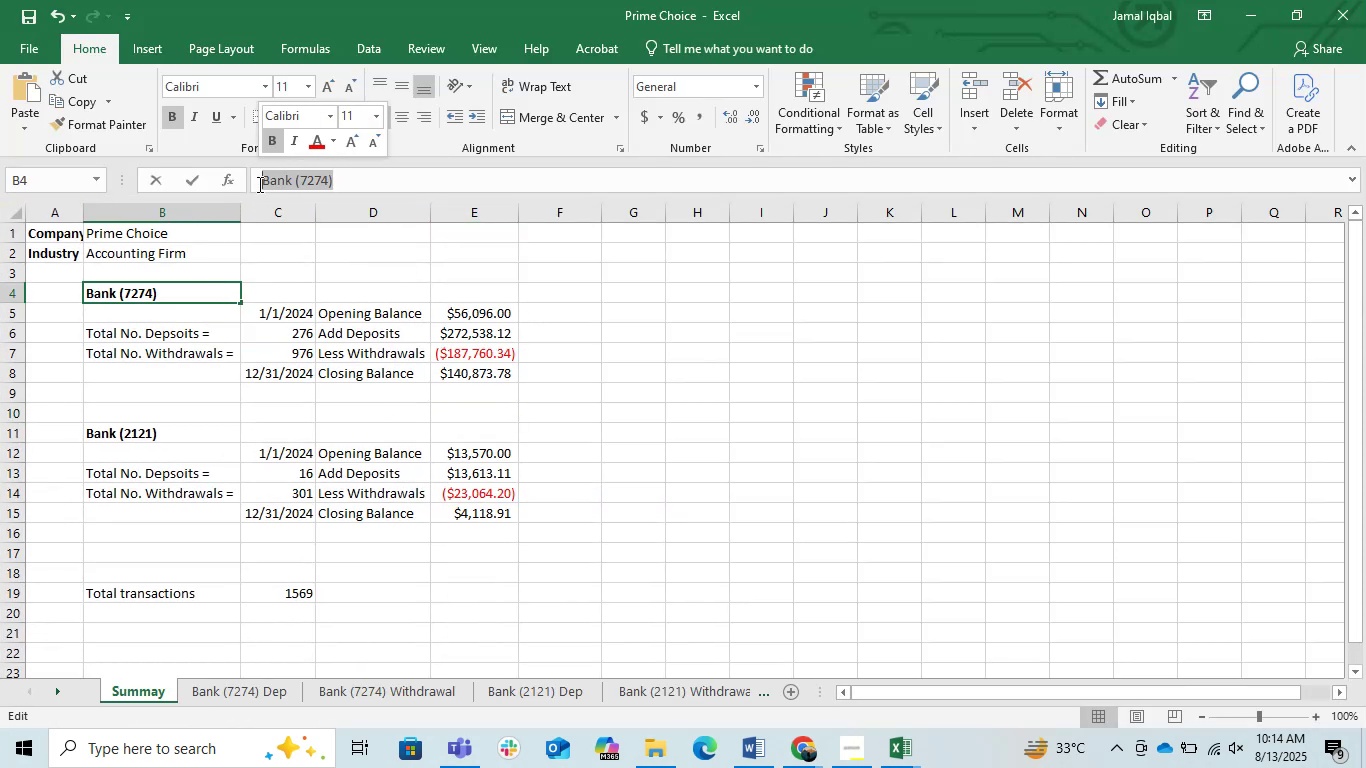 
key(Control+C)
 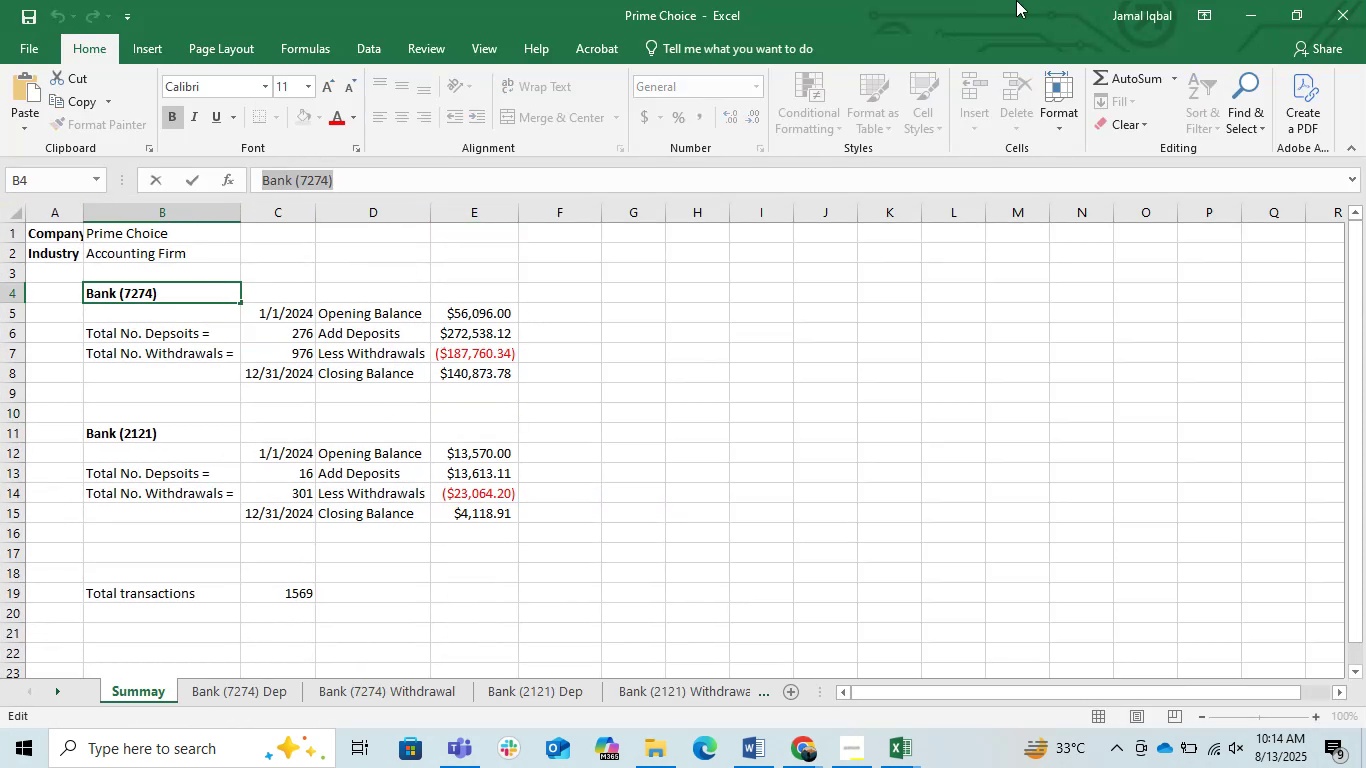 
key(Control+C)
 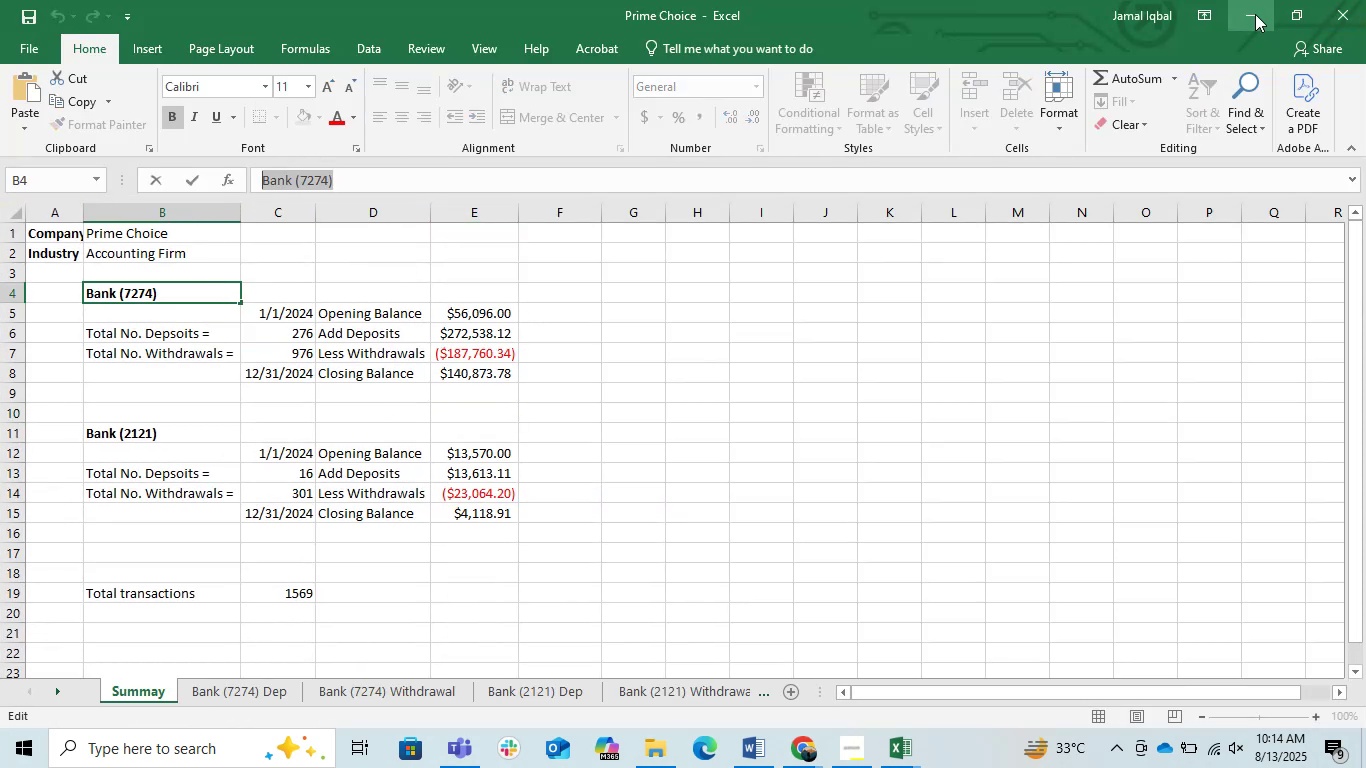 
left_click([1251, 11])
 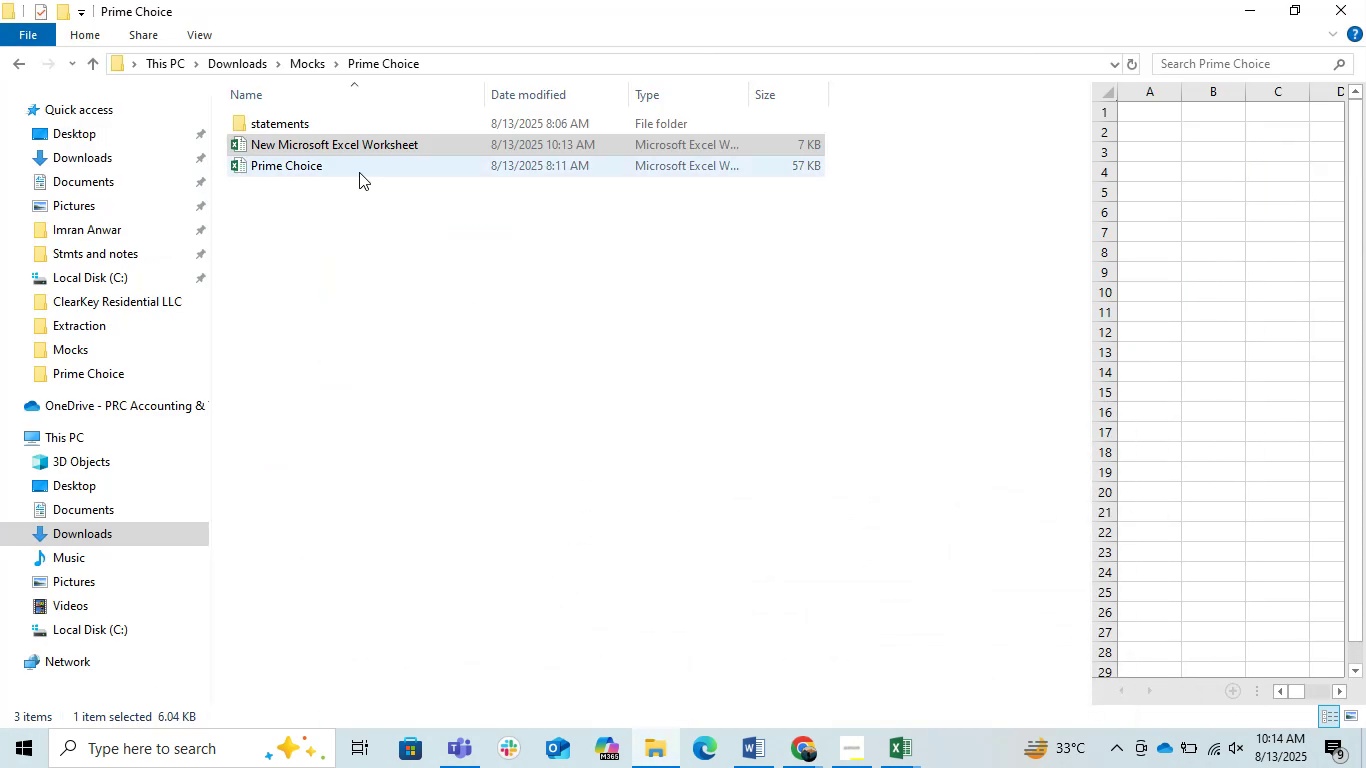 
left_click([343, 147])
 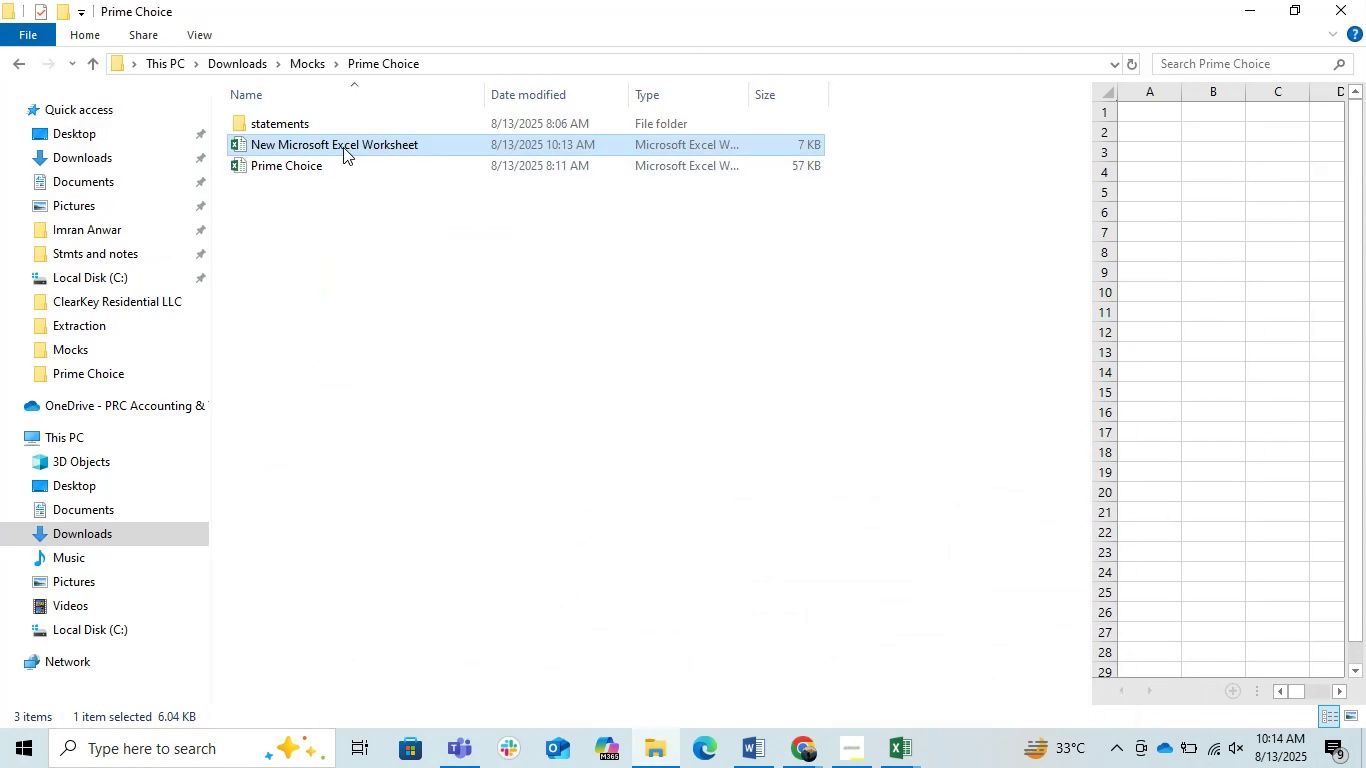 
key(F2)
 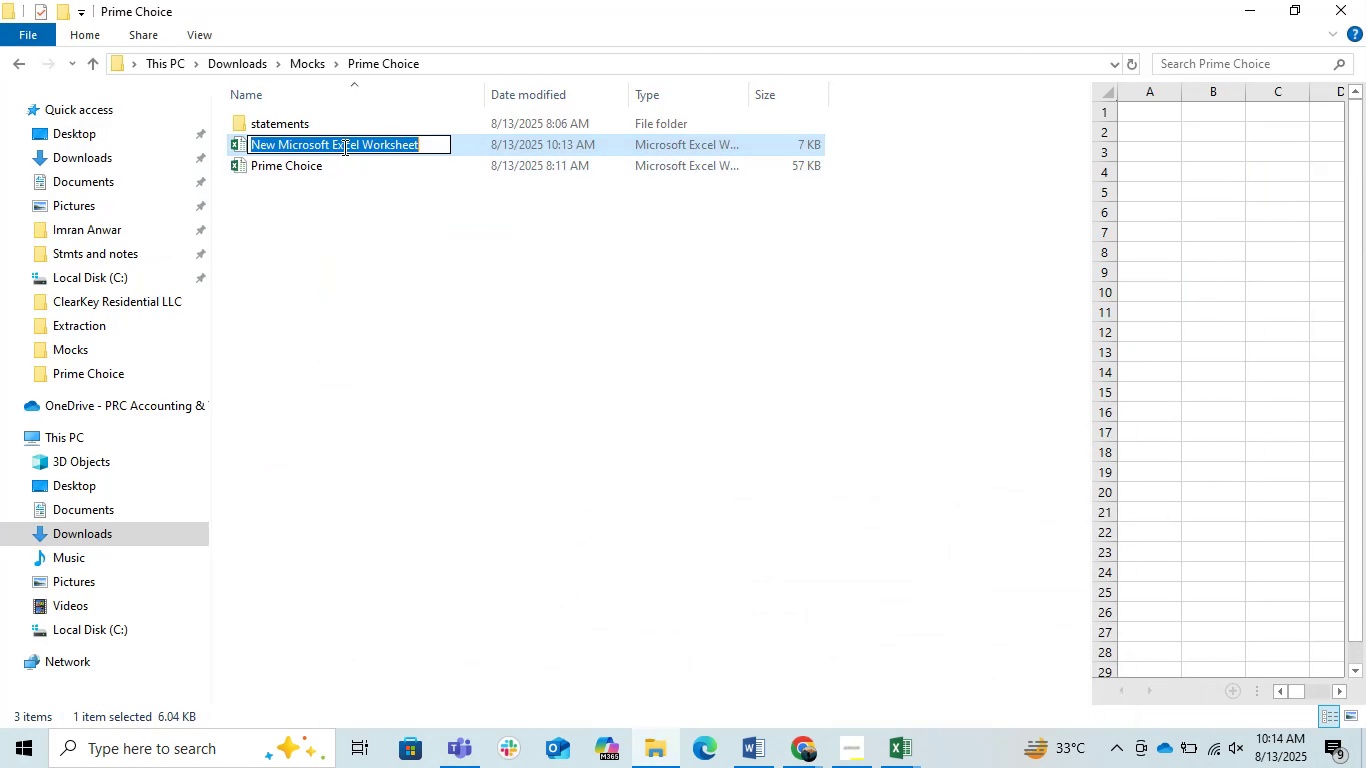 
key(Control+ControlLeft)
 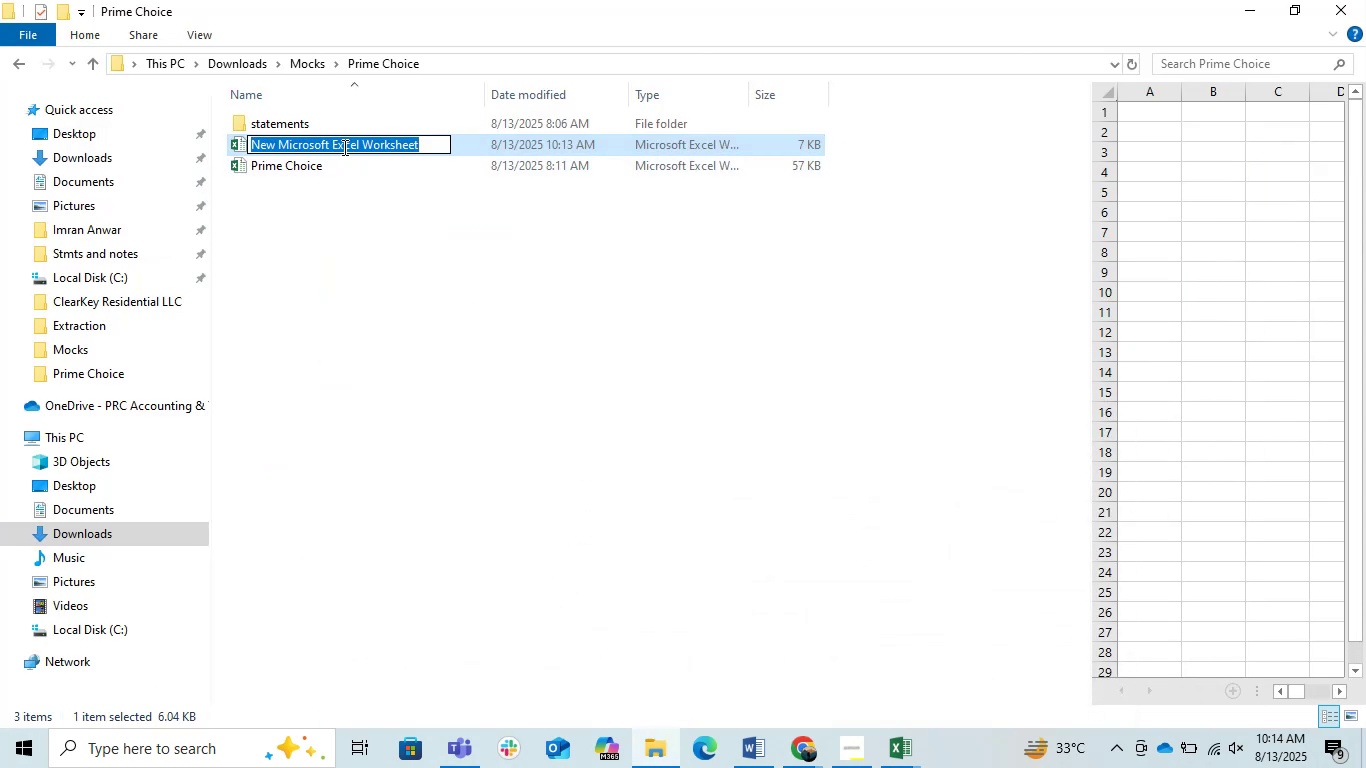 
key(Control+V)
 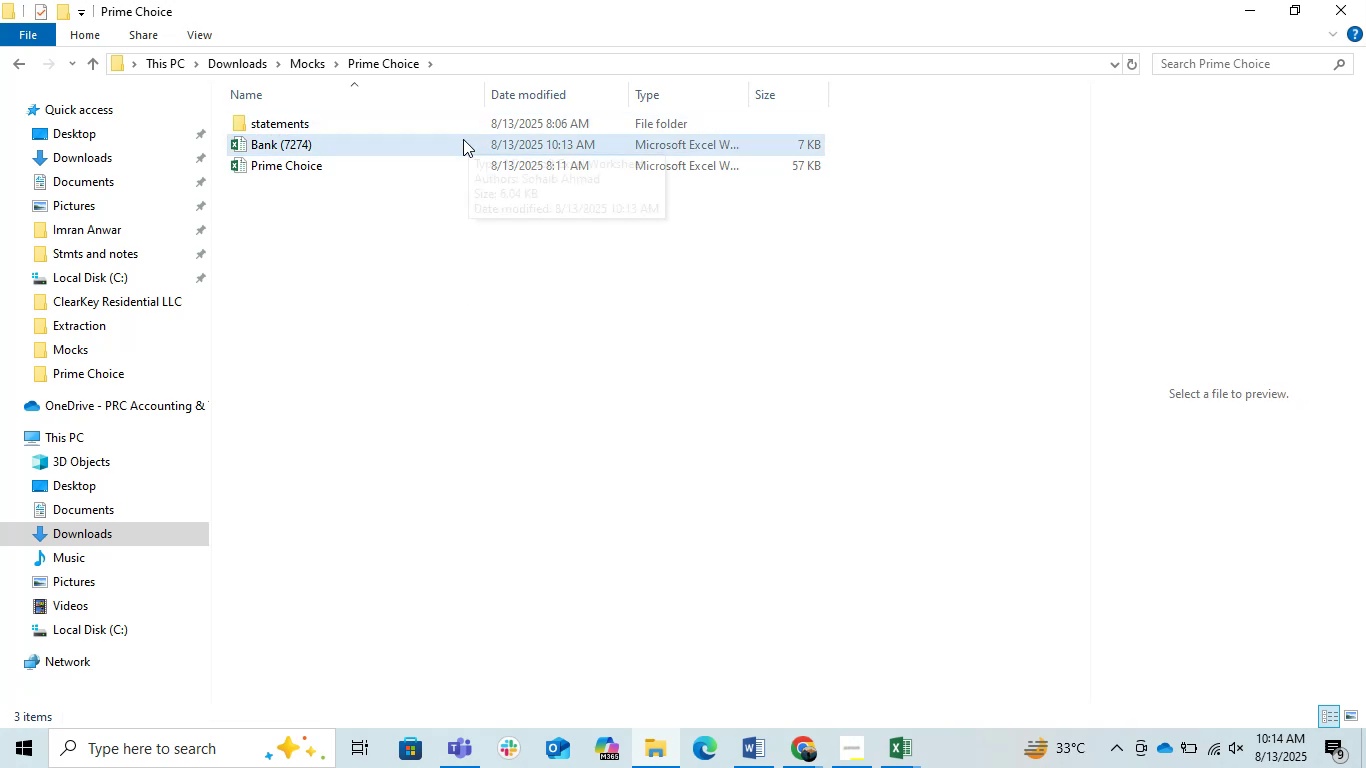 
double_click([442, 145])
 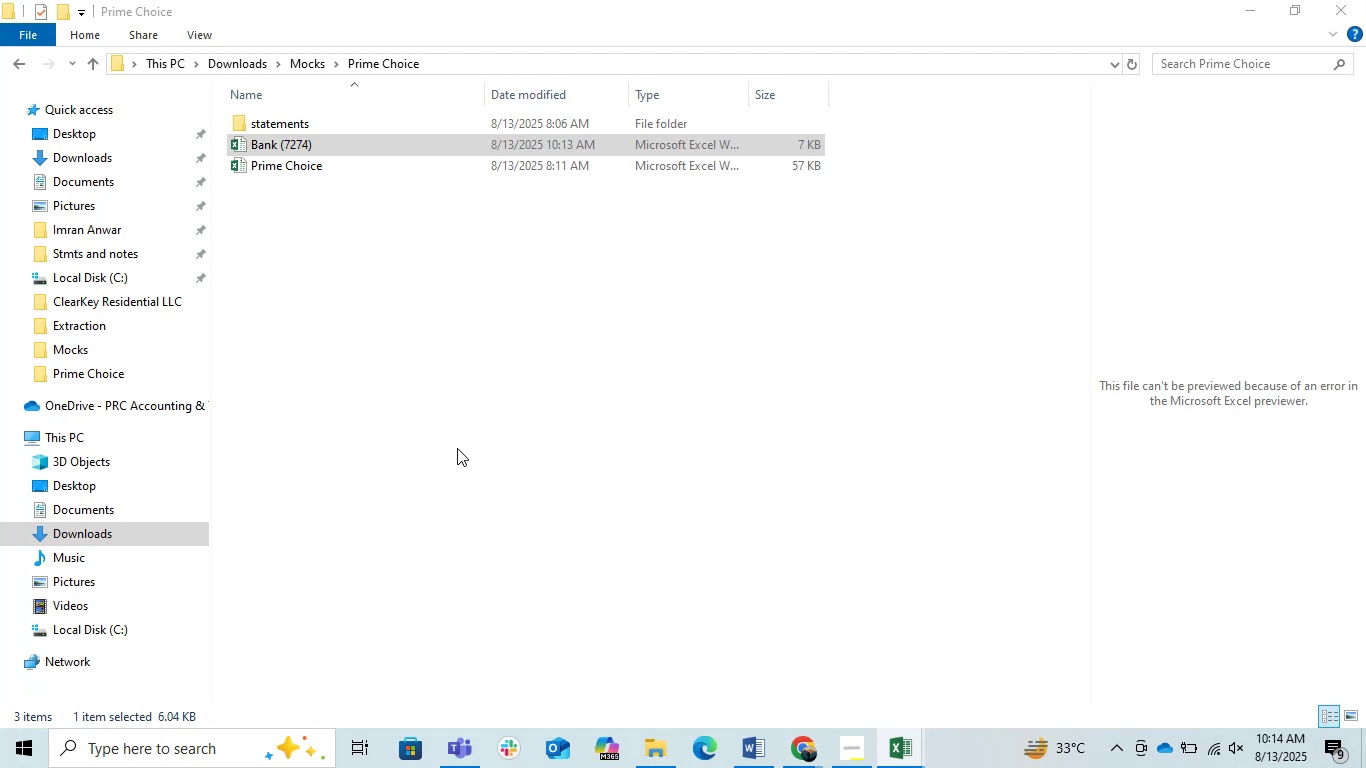 
wait(31.59)
 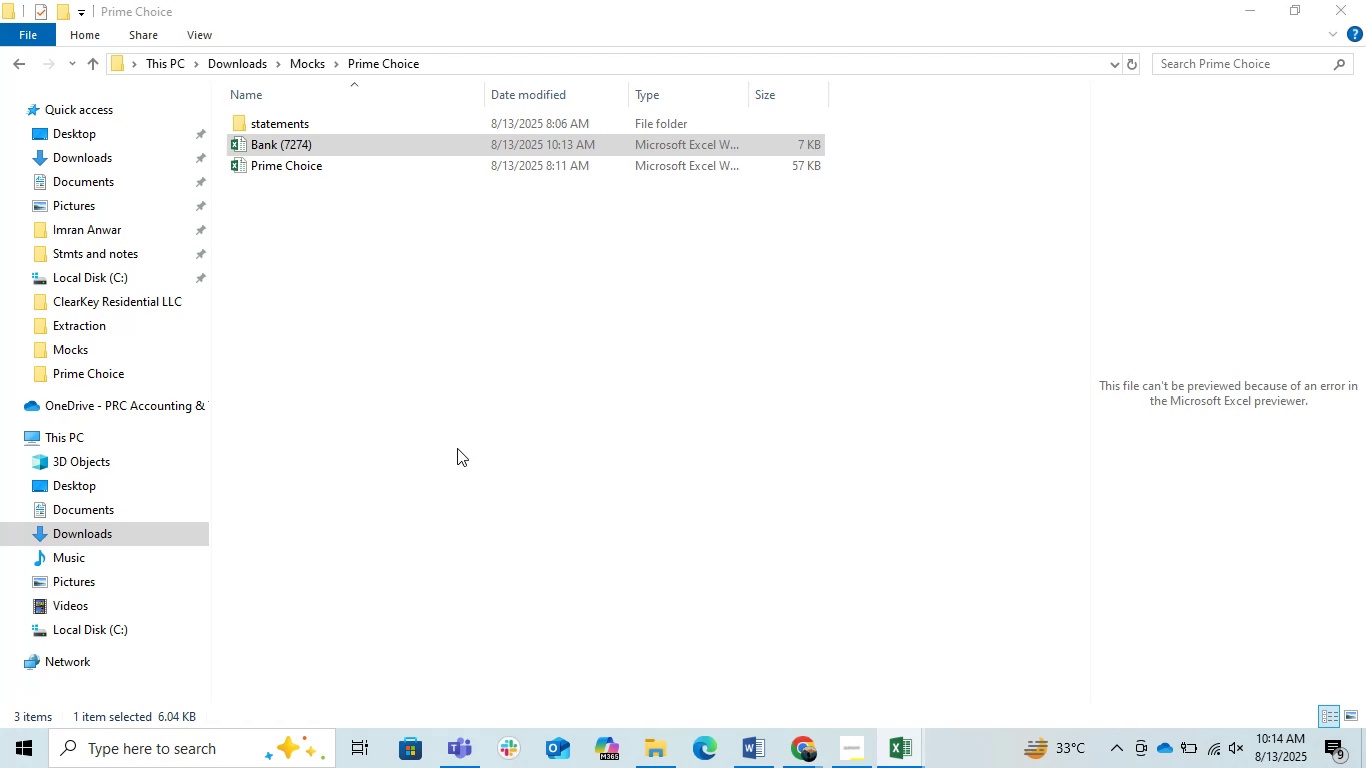 
left_click([508, 413])
 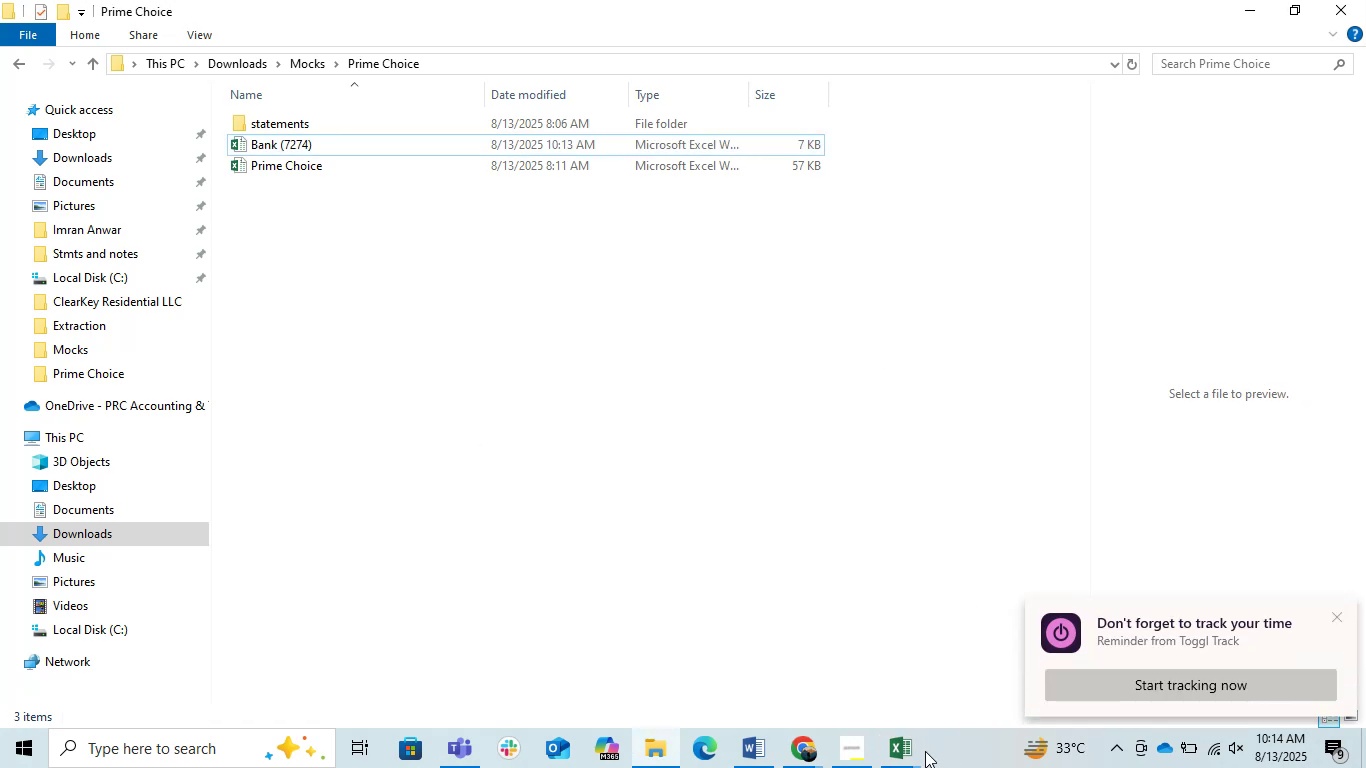 
left_click([911, 751])
 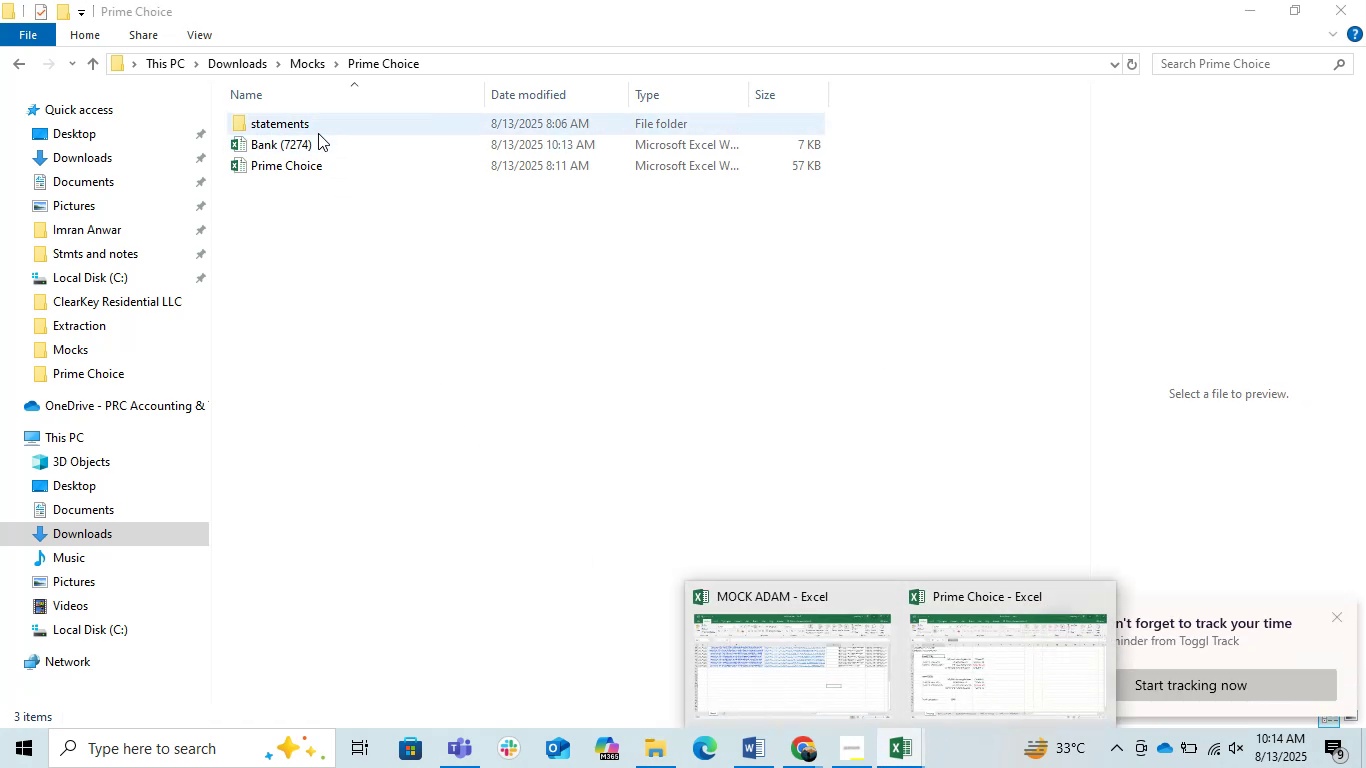 
double_click([280, 142])
 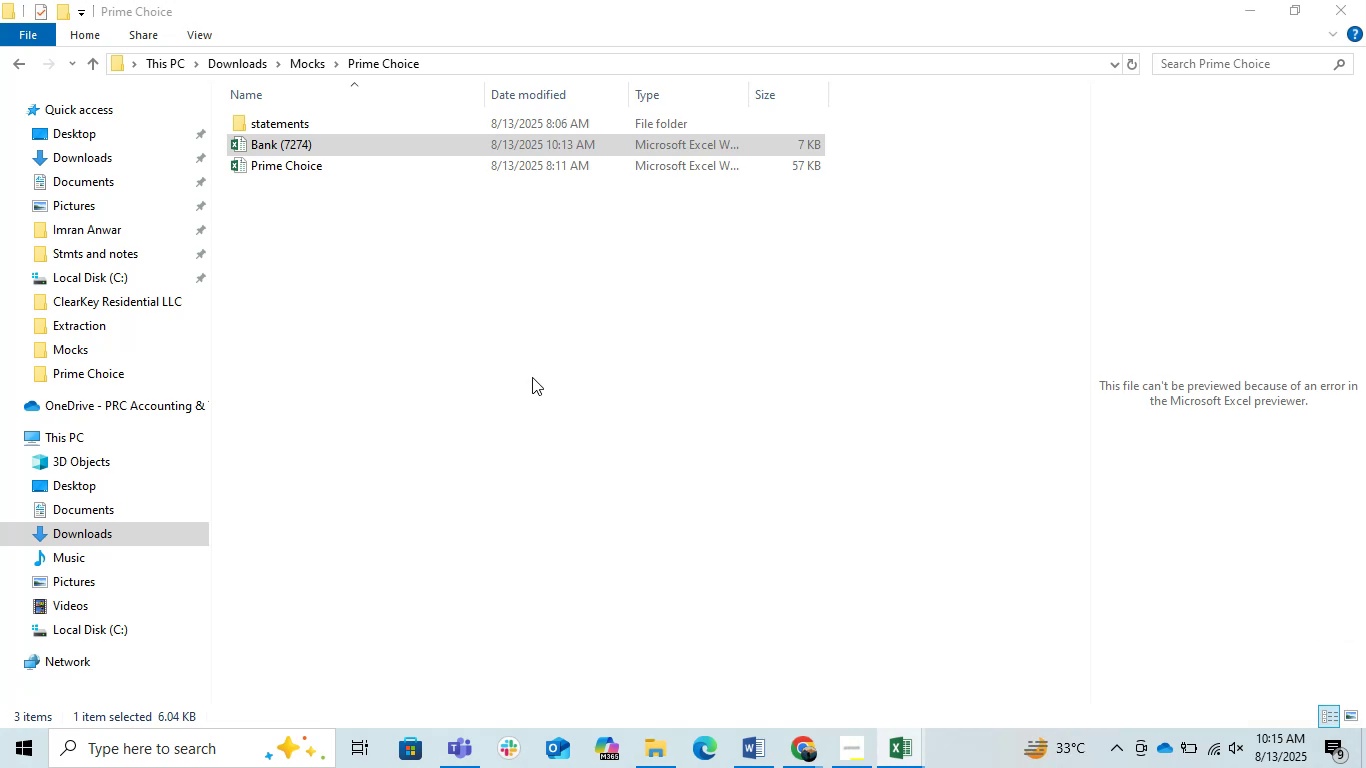 
wait(17.69)
 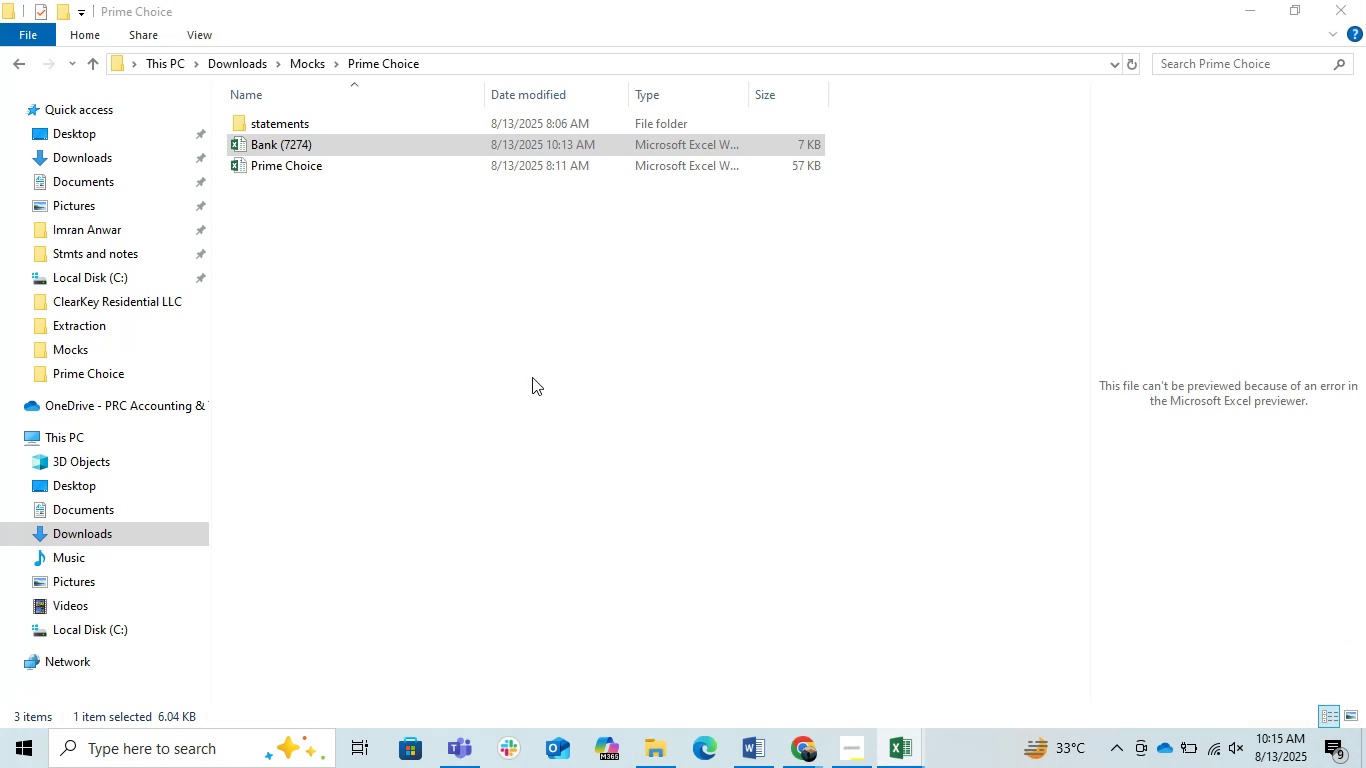 
left_click([652, 508])
 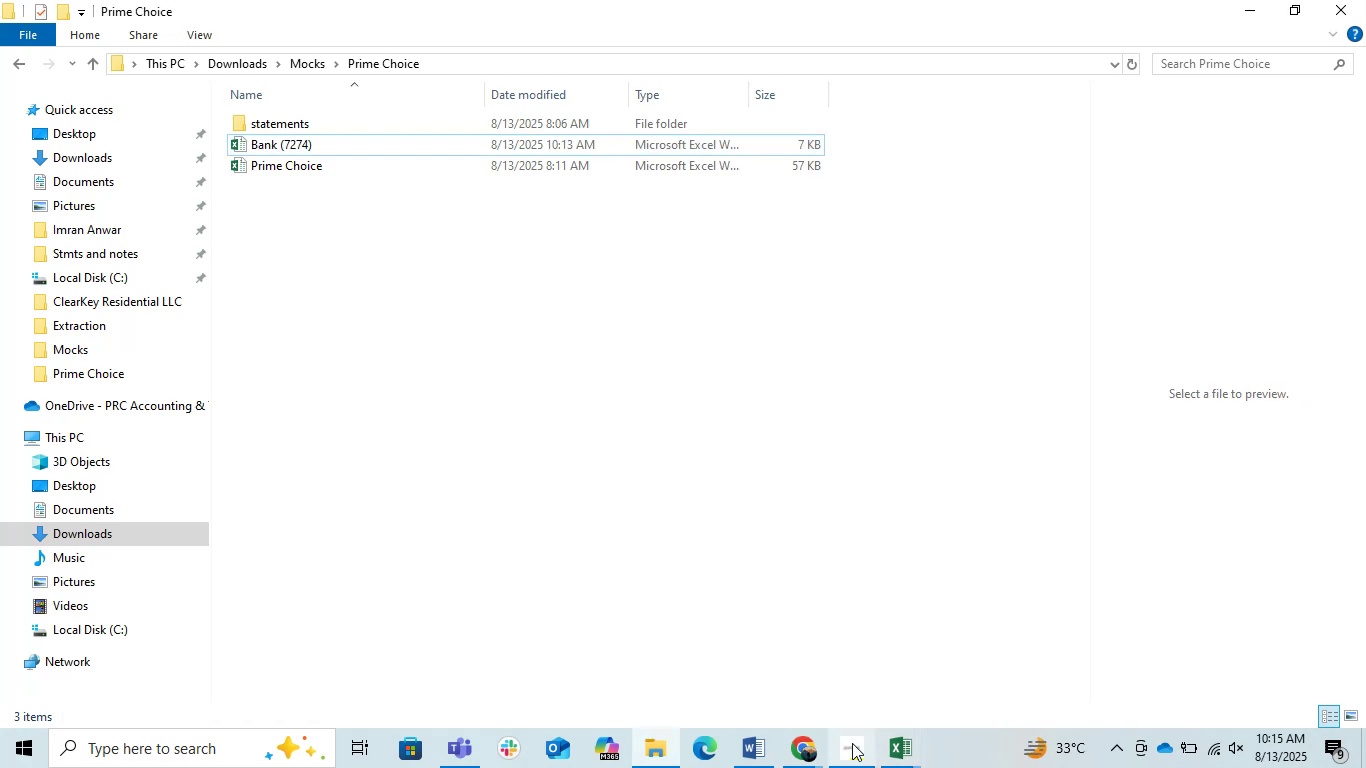 
left_click([851, 742])
 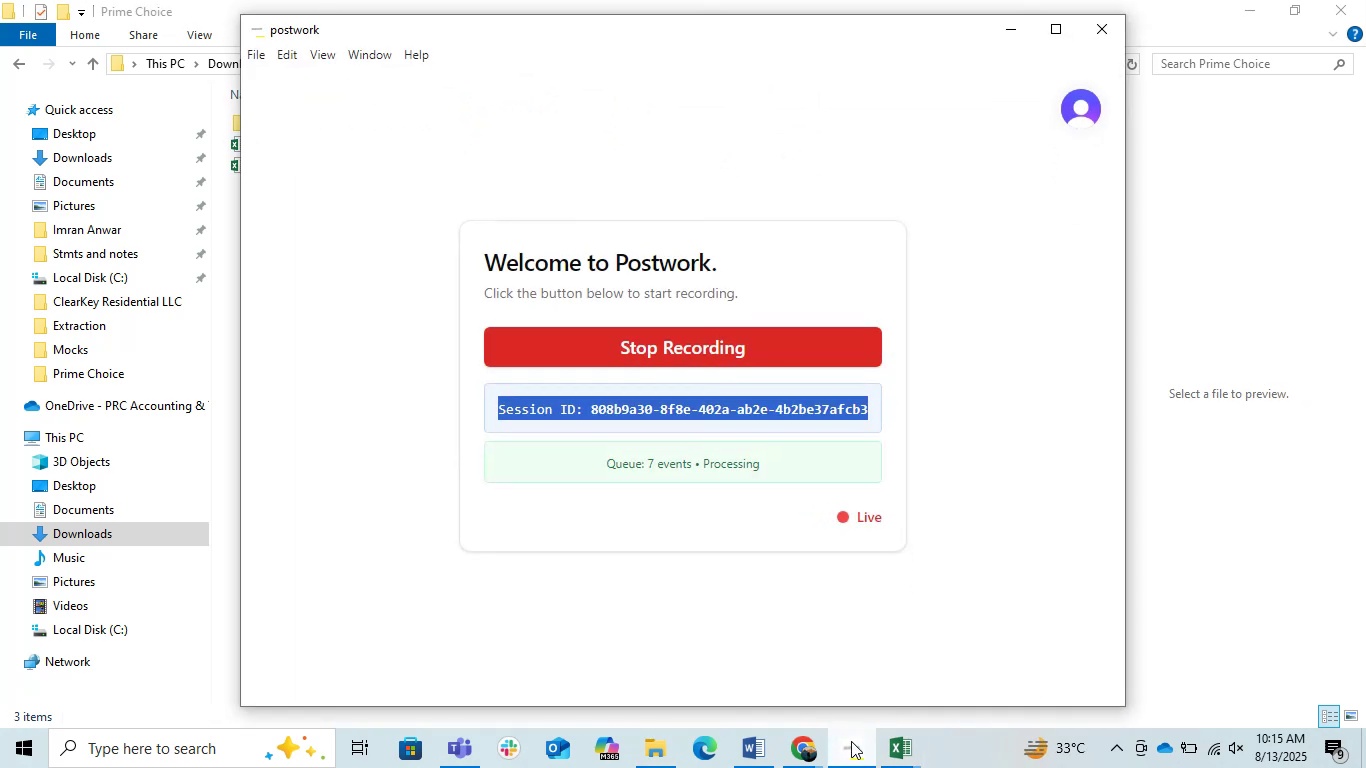 
left_click([851, 741])
 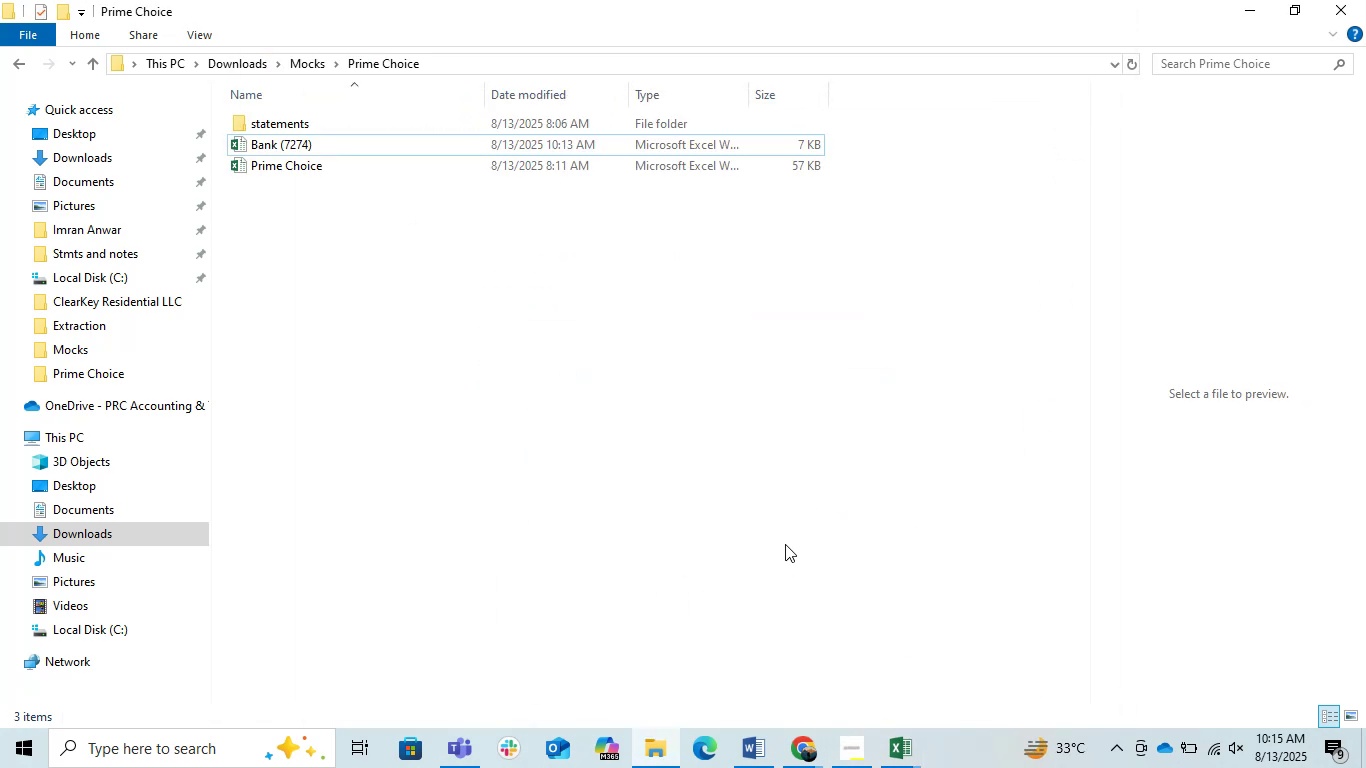 
left_click([906, 743])
 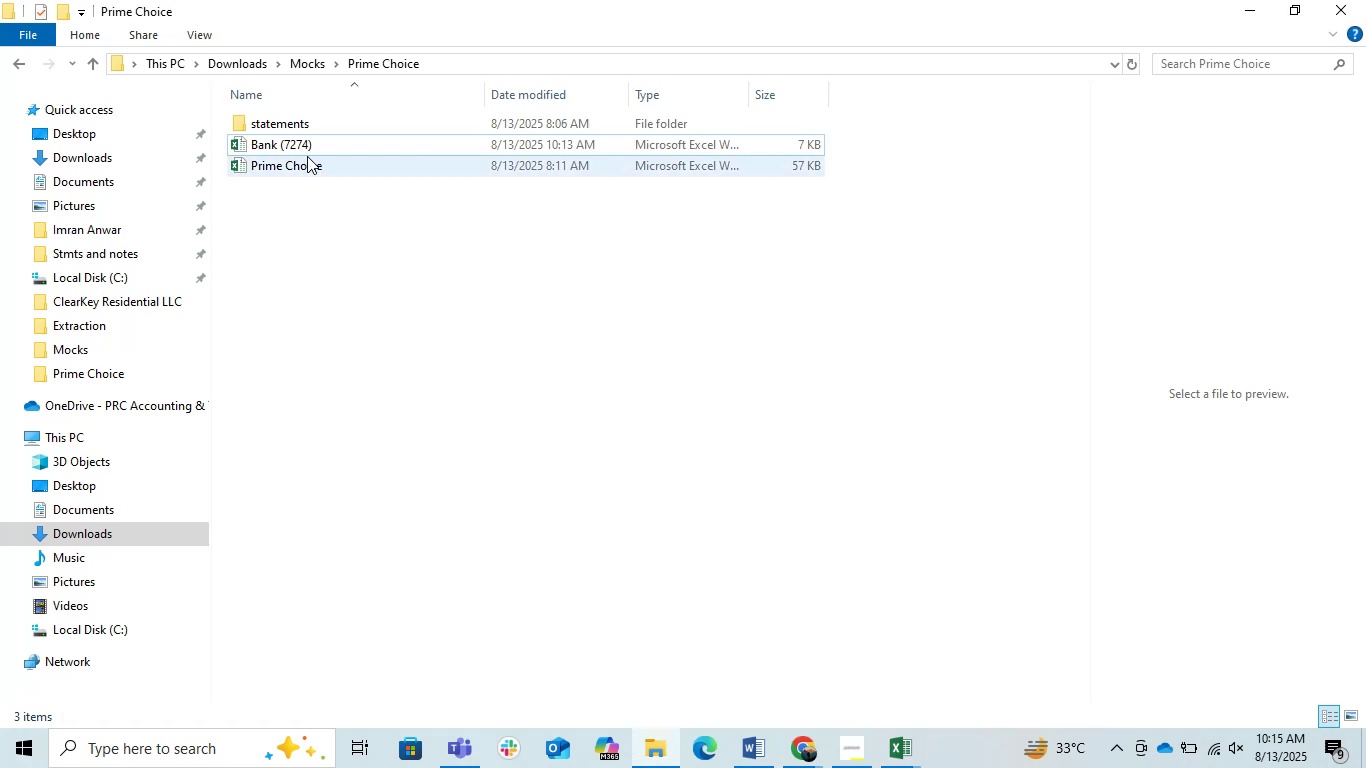 
double_click([282, 151])
 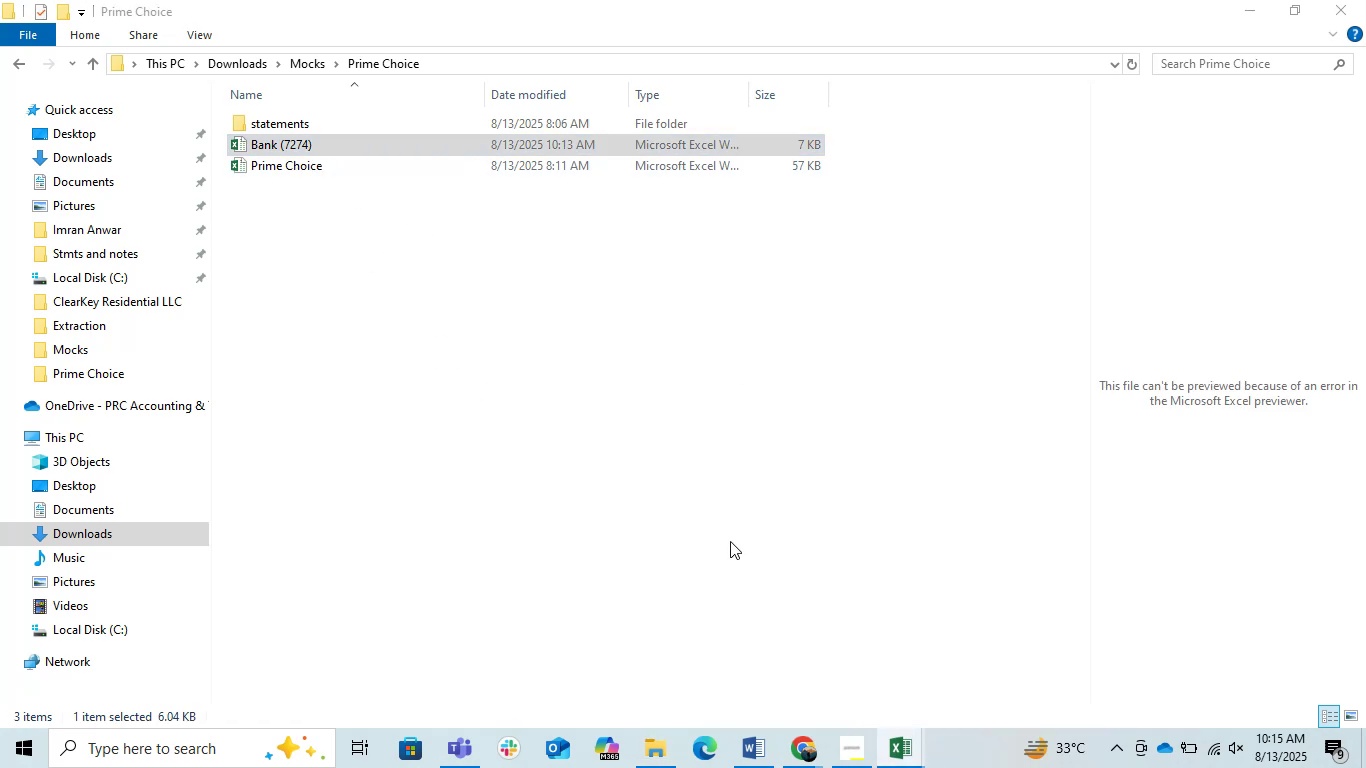 
left_click([795, 752])
 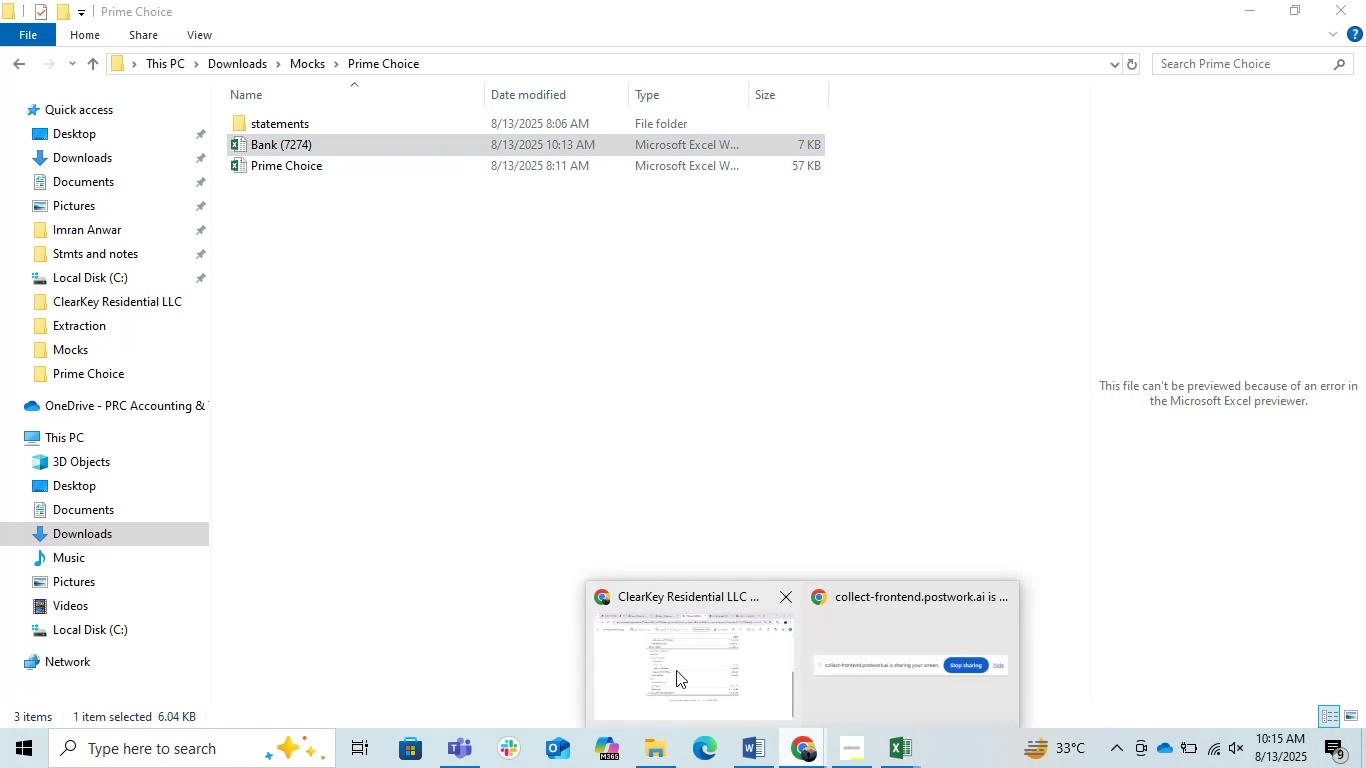 
left_click([665, 668])
 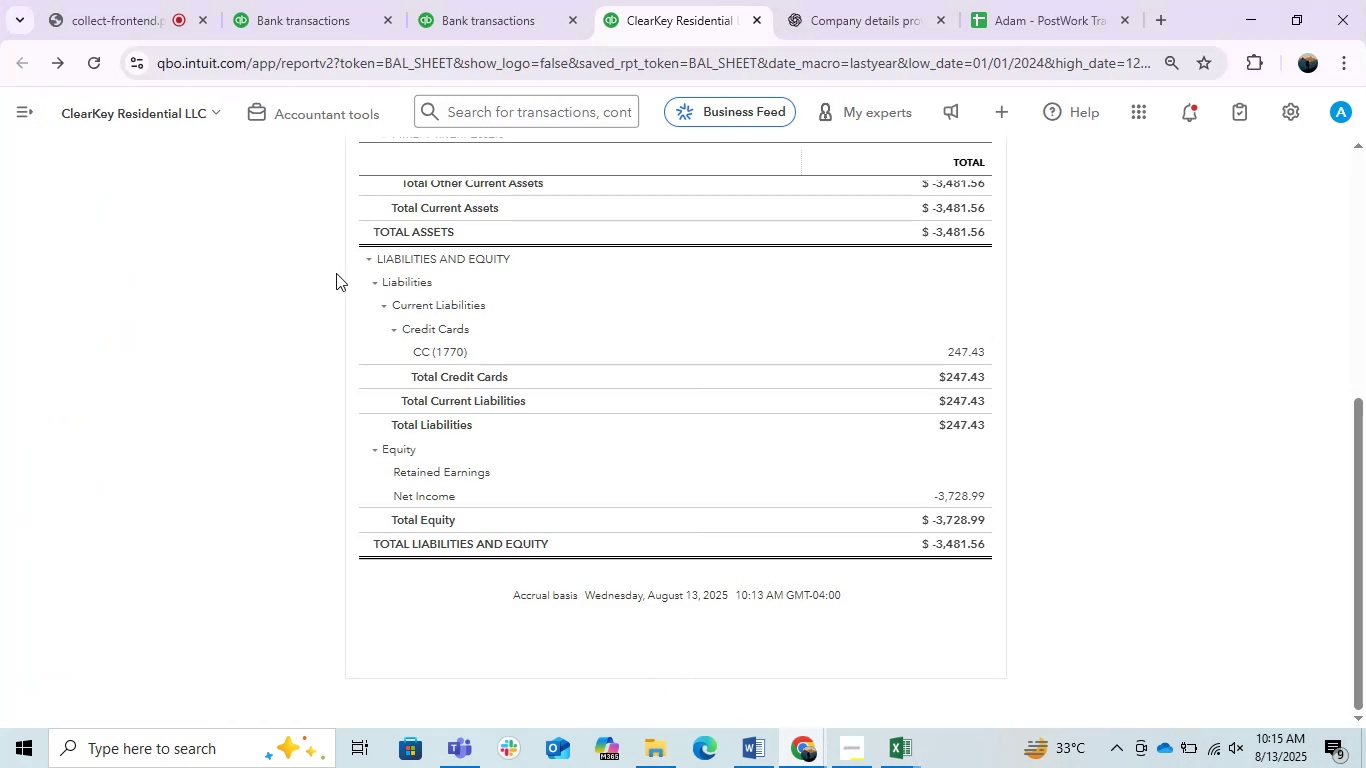 
scroll: coordinate [337, 285], scroll_direction: up, amount: 4.0
 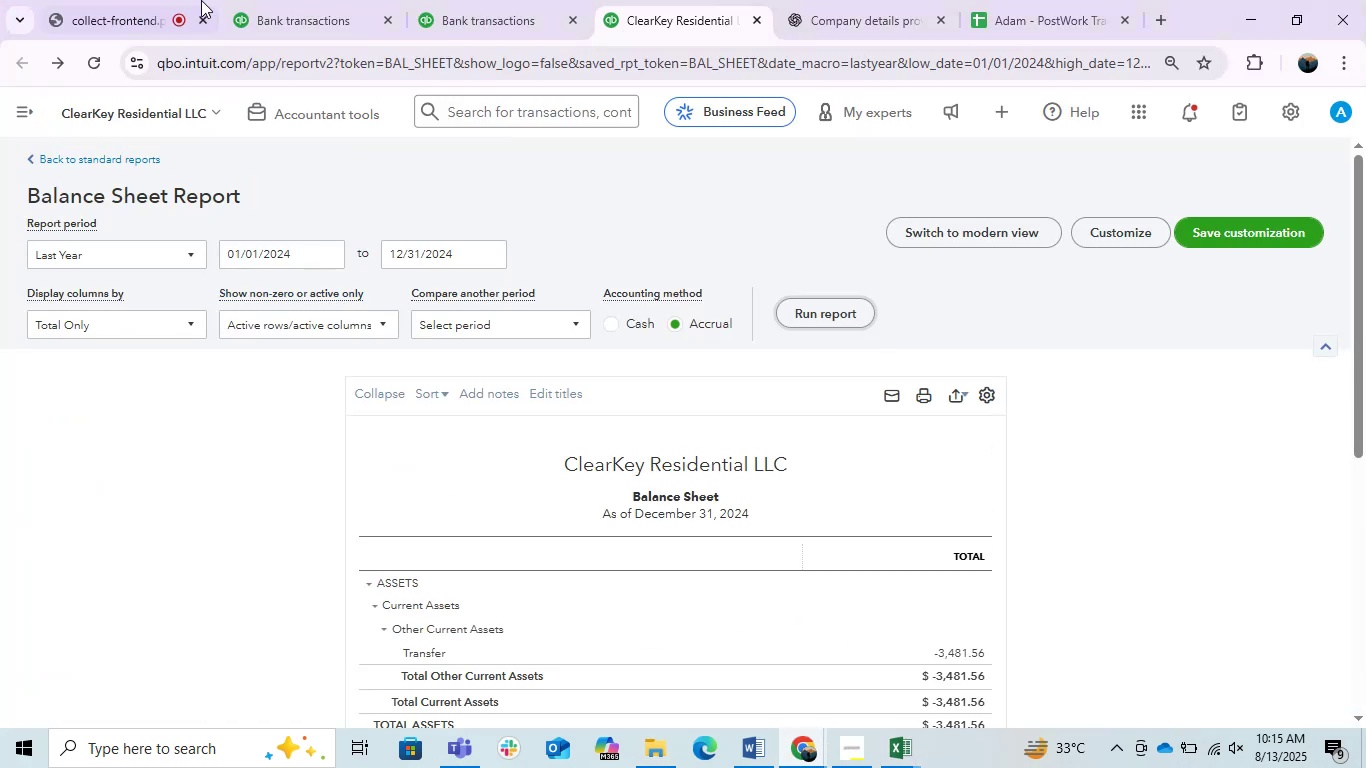 
left_click([286, 0])
 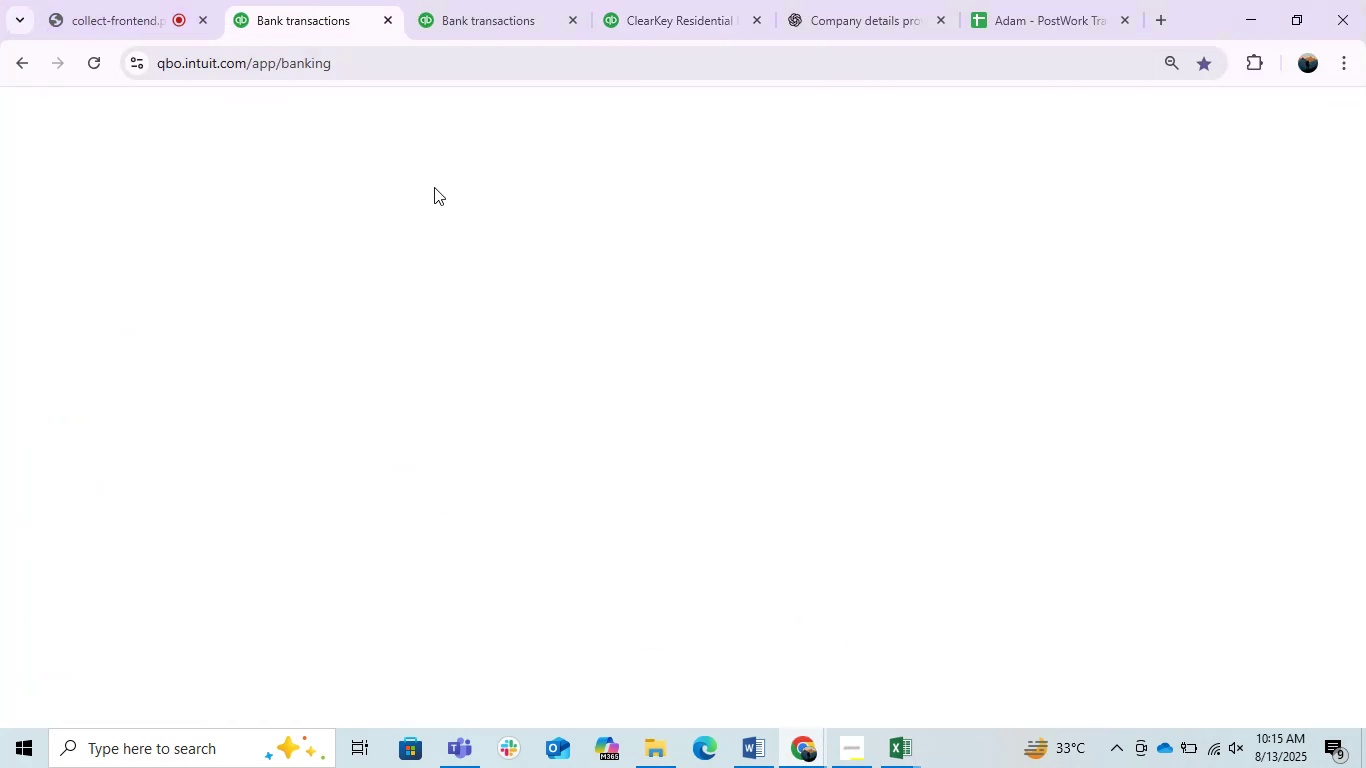 
left_click_drag(start_coordinate=[475, 0], to_coordinate=[470, 0])
 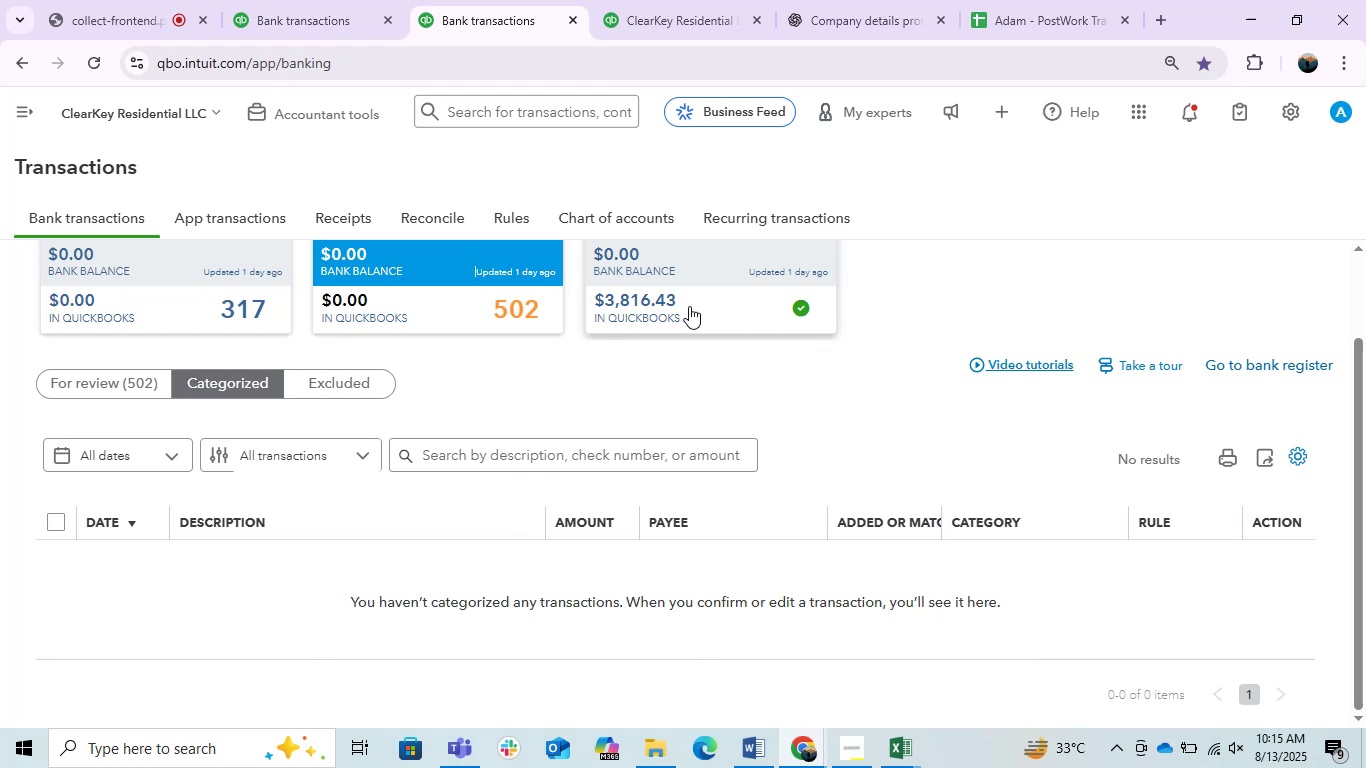 
scroll: coordinate [691, 412], scroll_direction: up, amount: 1.0
 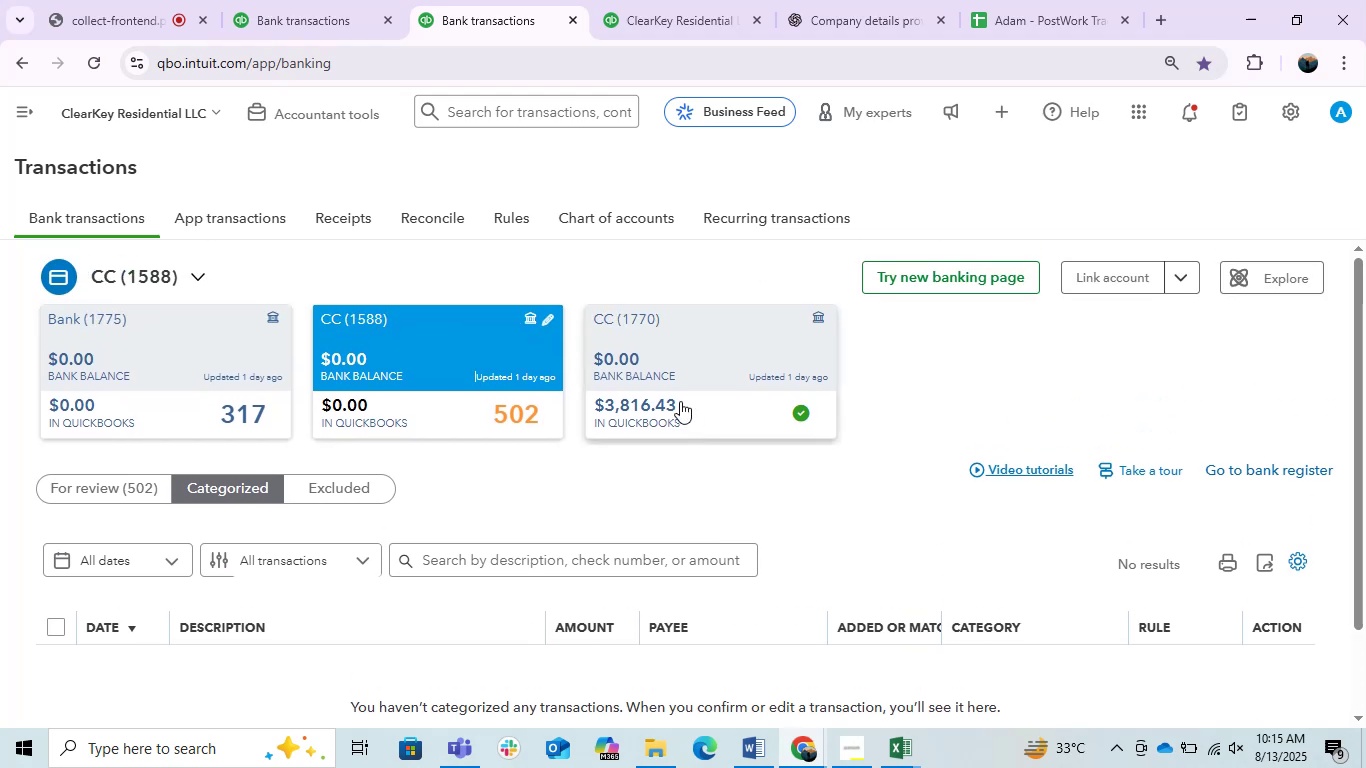 
left_click([670, 386])
 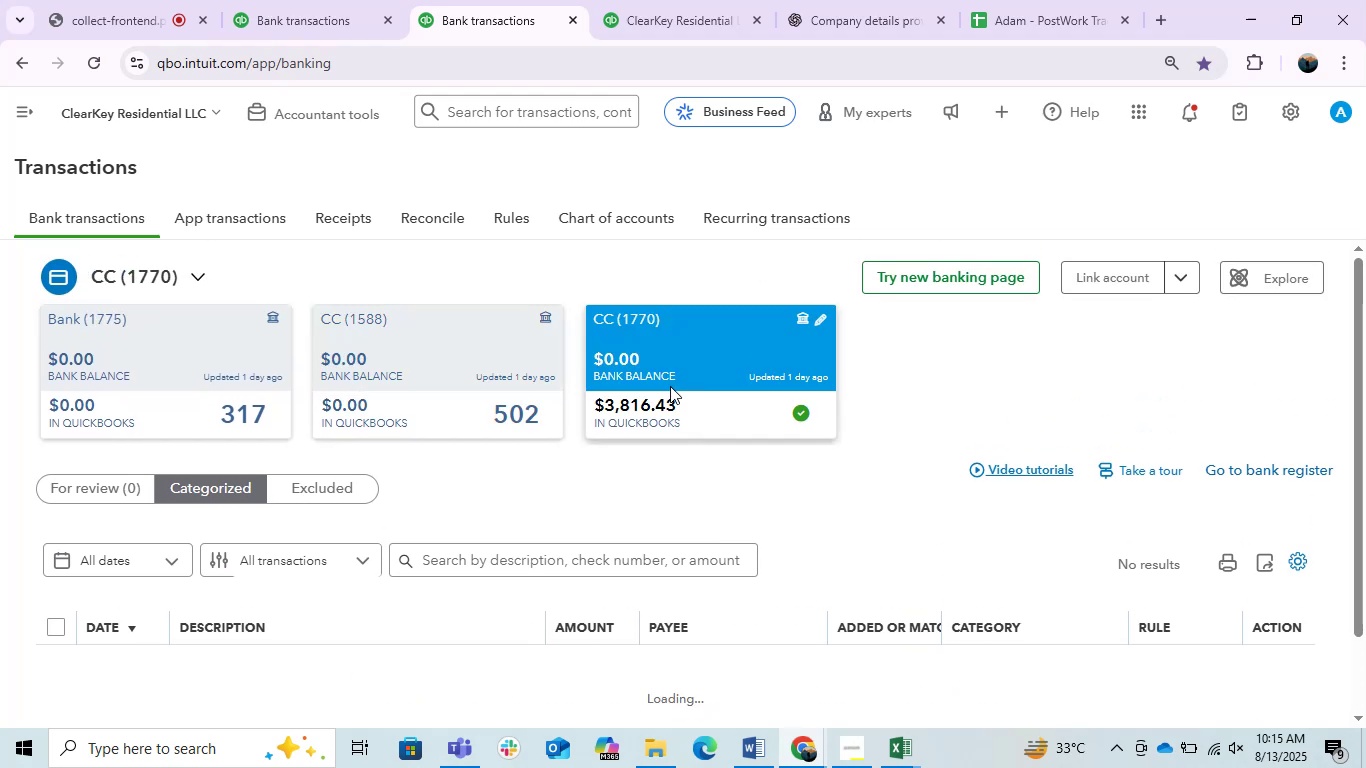 
wait(6.51)
 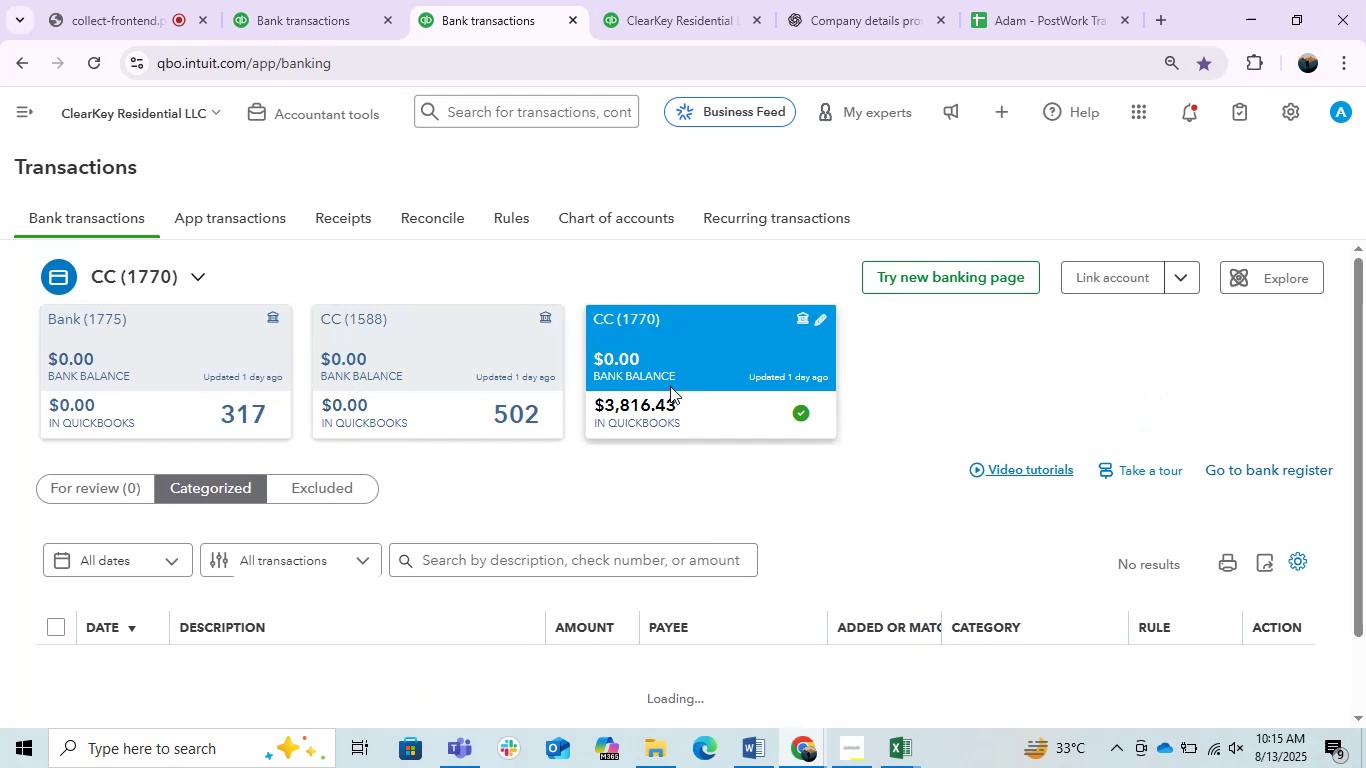 
scroll: coordinate [670, 386], scroll_direction: down, amount: 2.0
 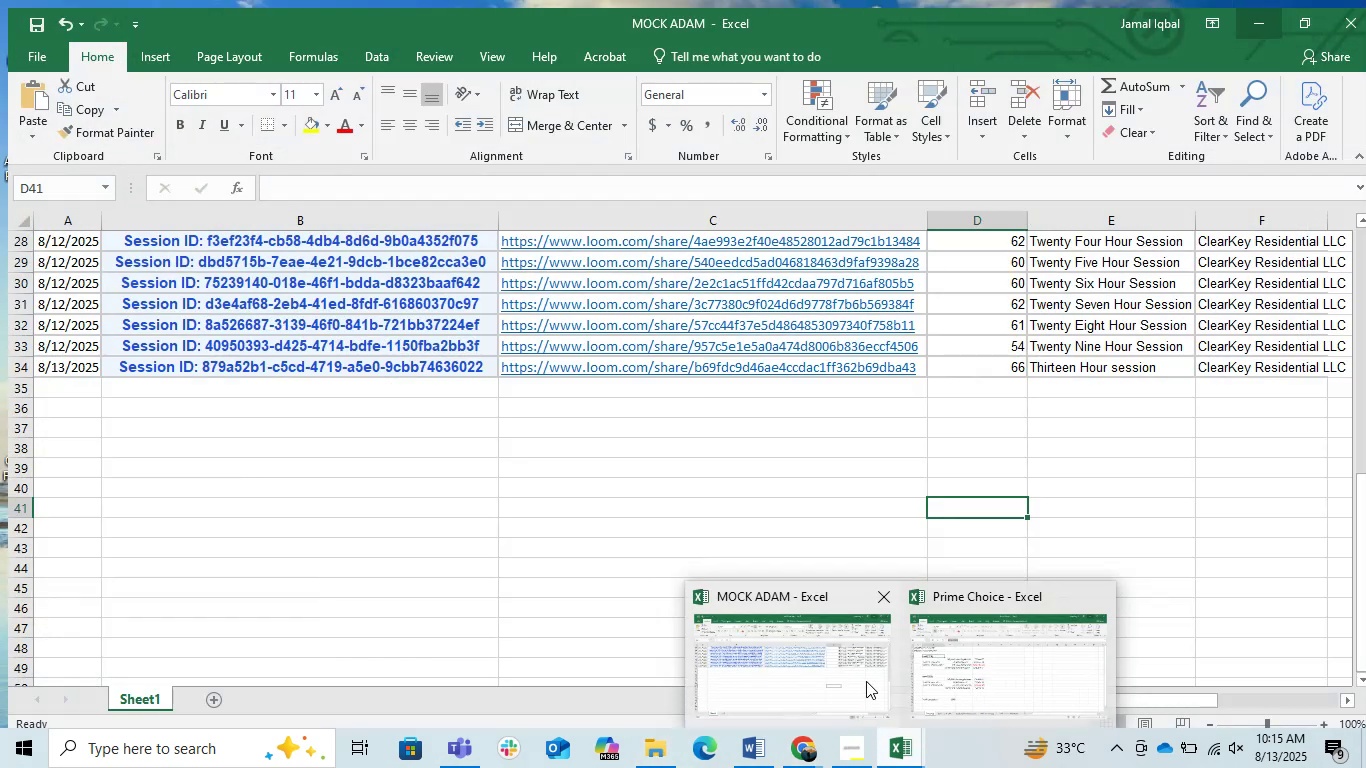 
wait(5.3)
 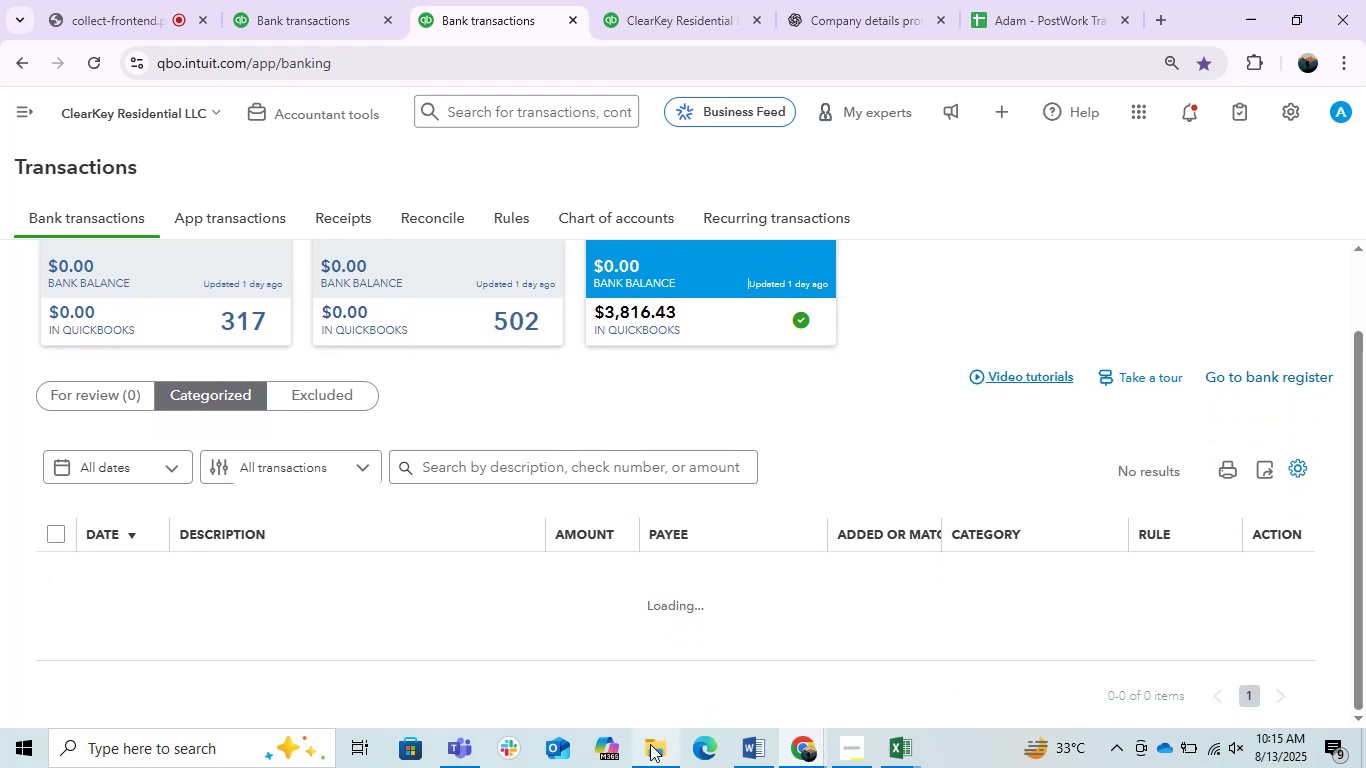 
left_click([666, 750])
 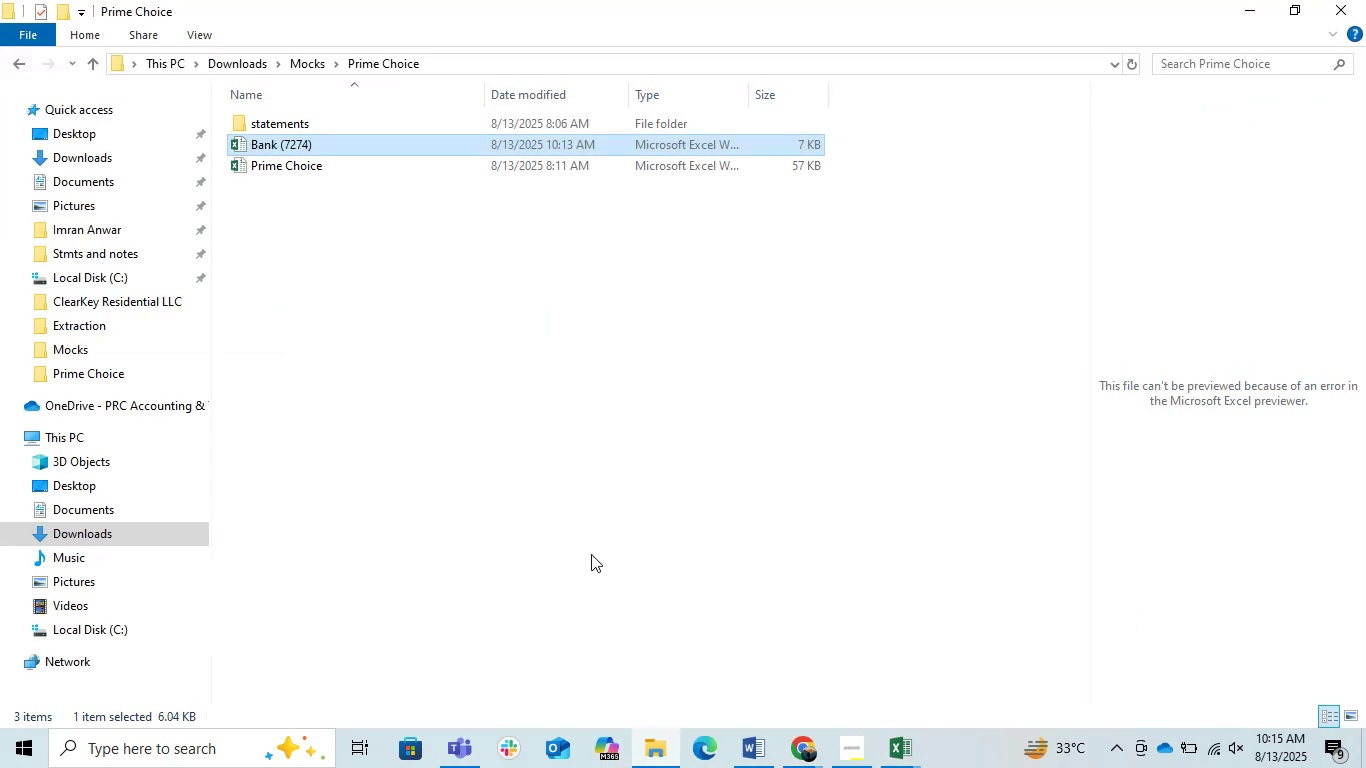 
double_click([577, 478])
 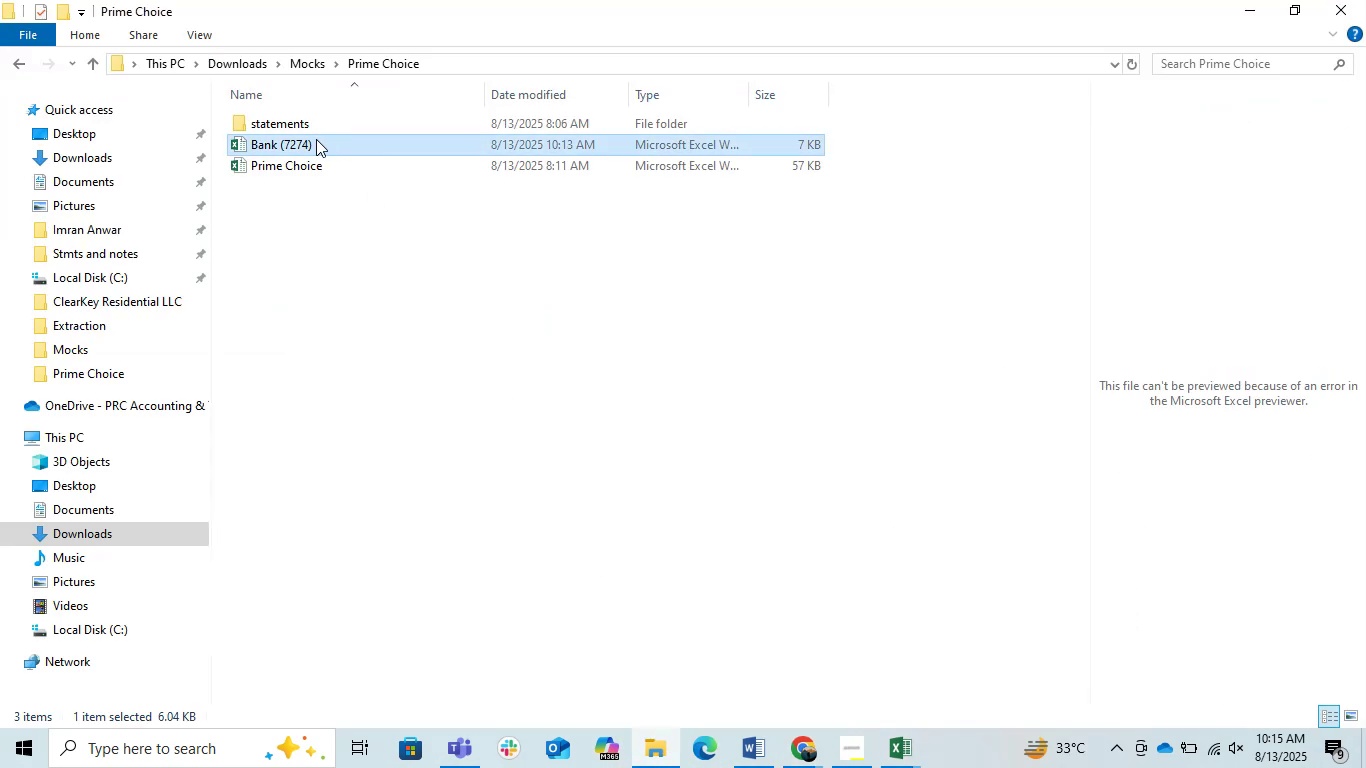 
double_click([308, 145])
 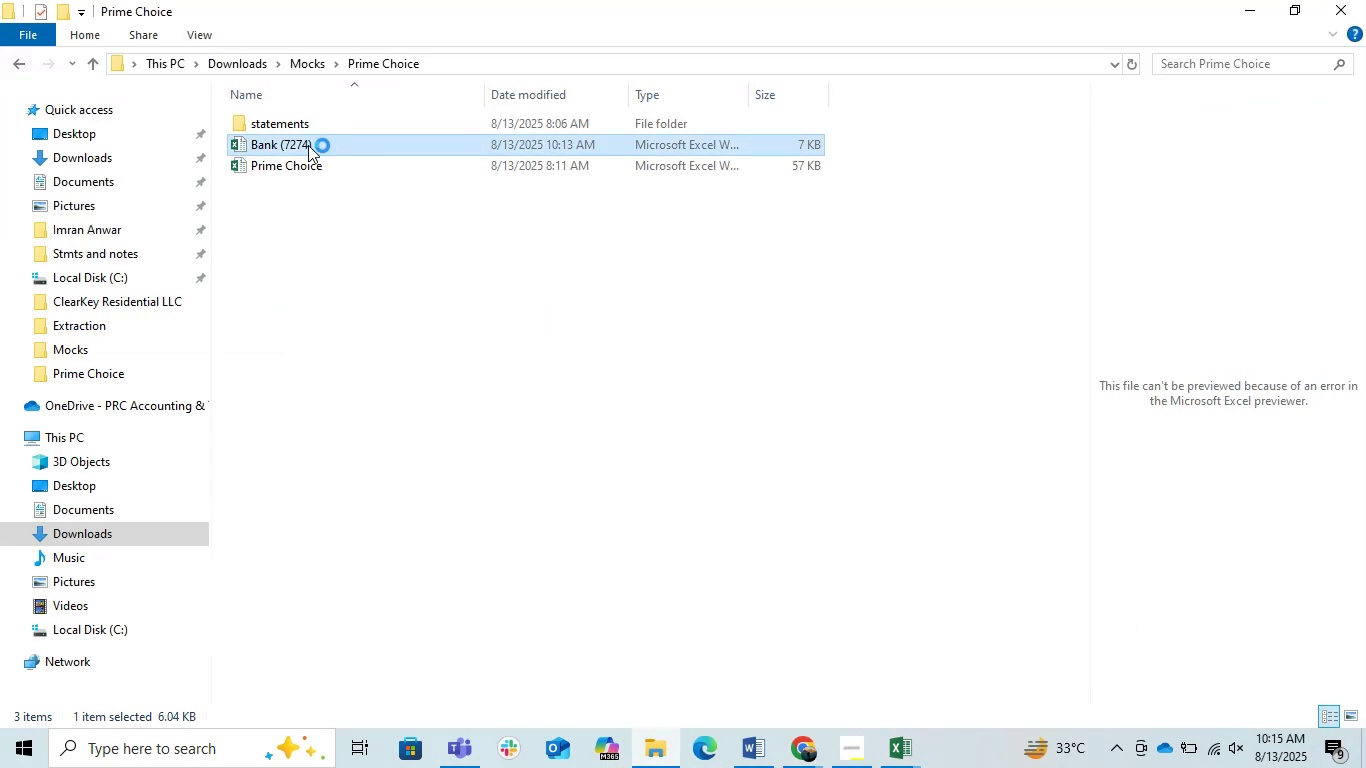 
triple_click([308, 145])
 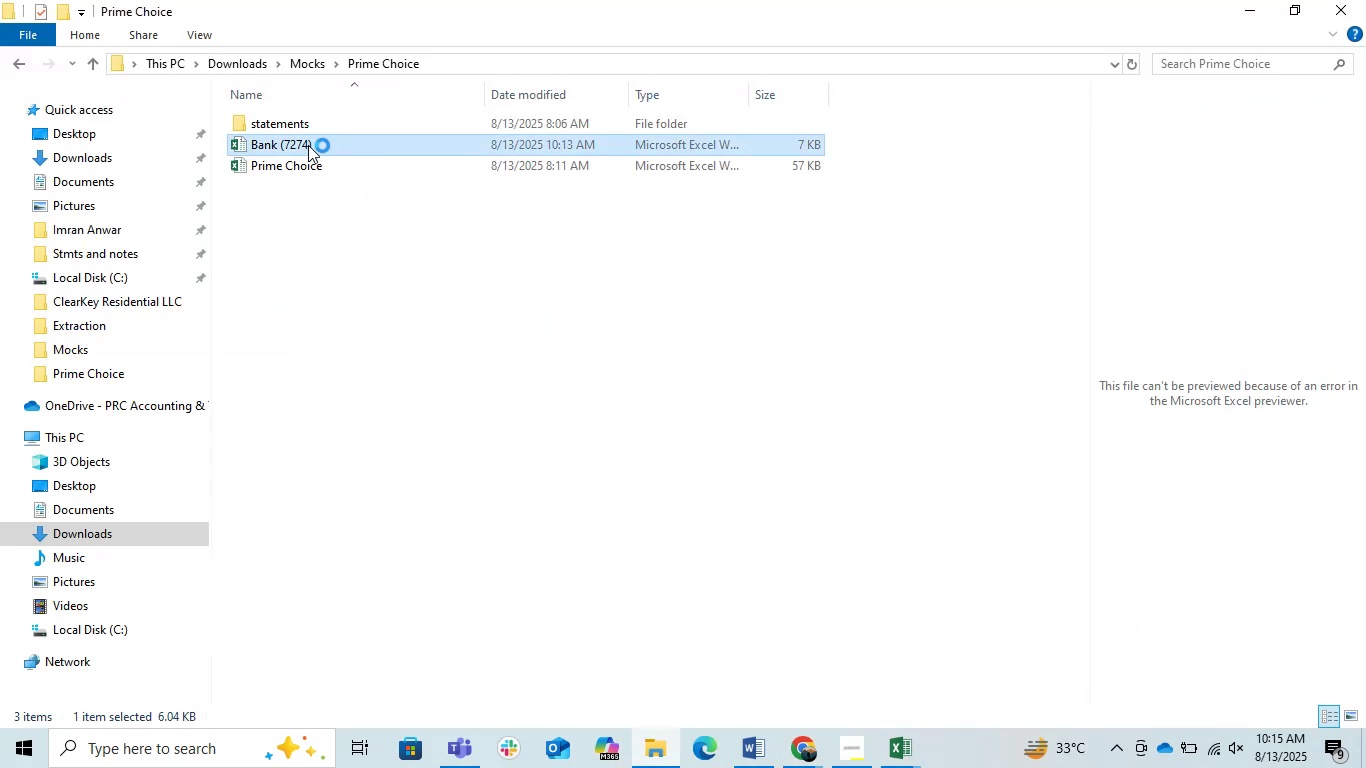 
triple_click([308, 145])
 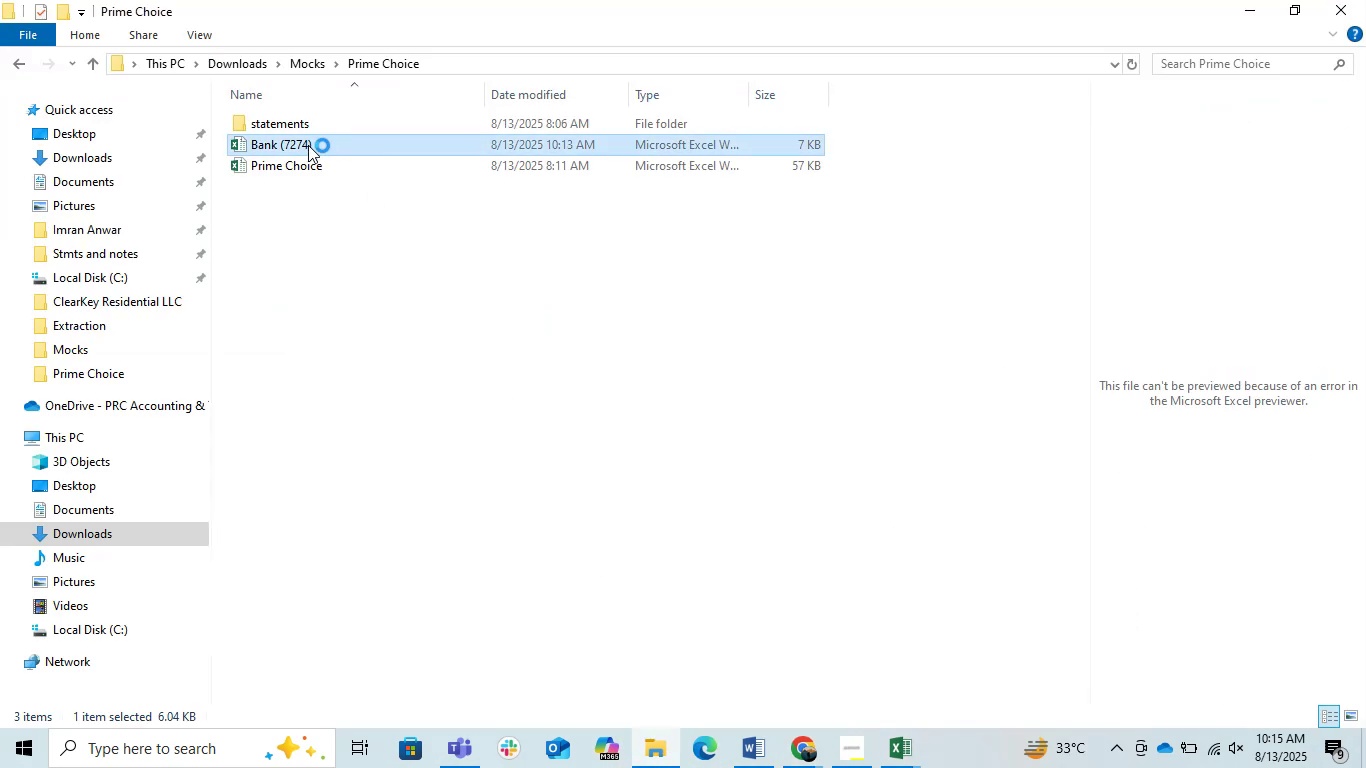 
triple_click([308, 145])
 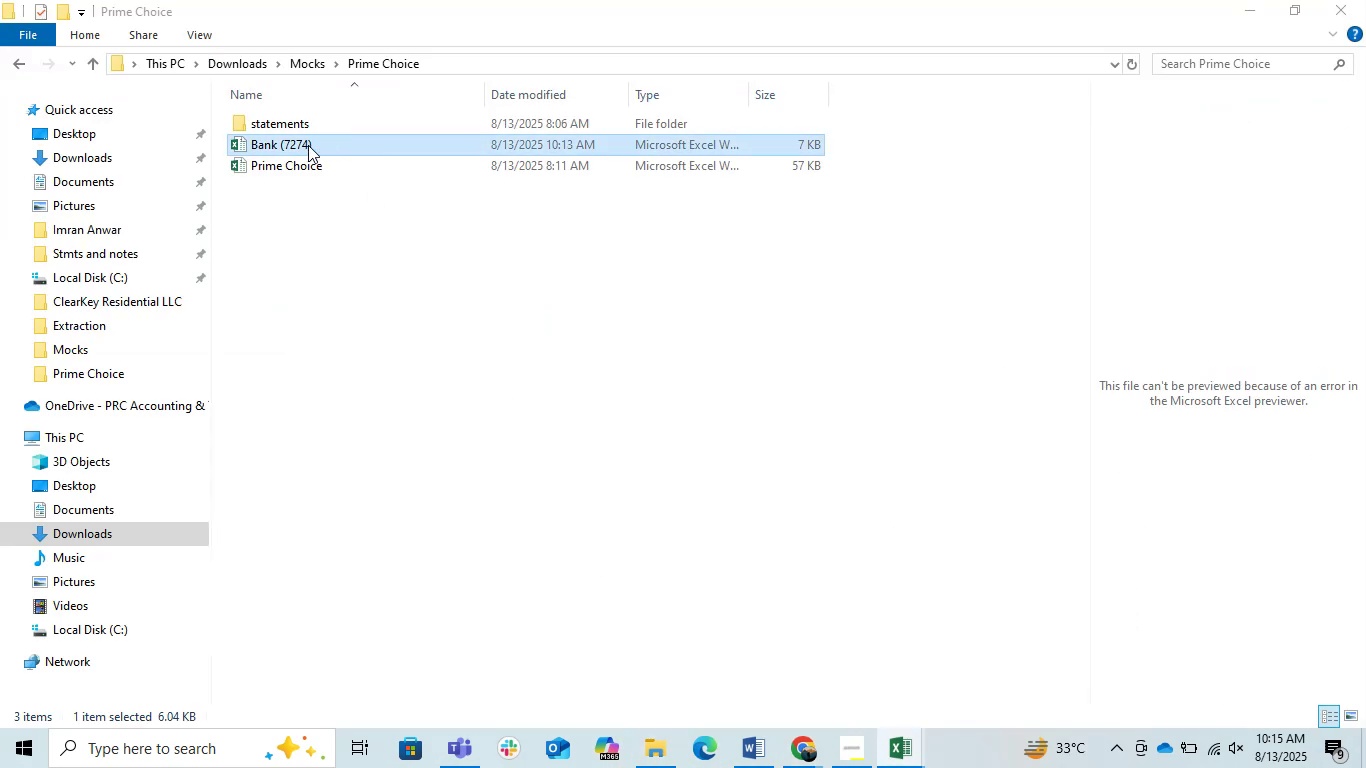 
triple_click([308, 145])
 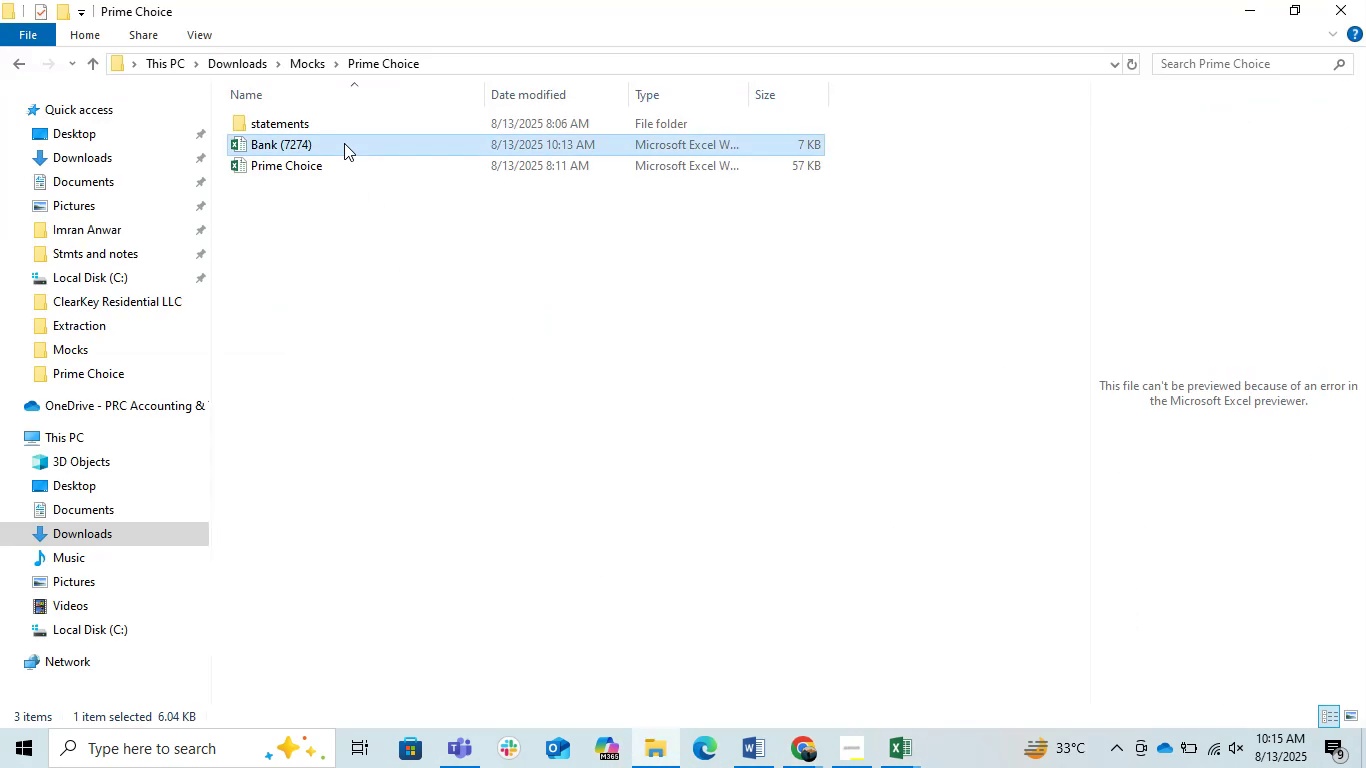 
key(Control+Z)
 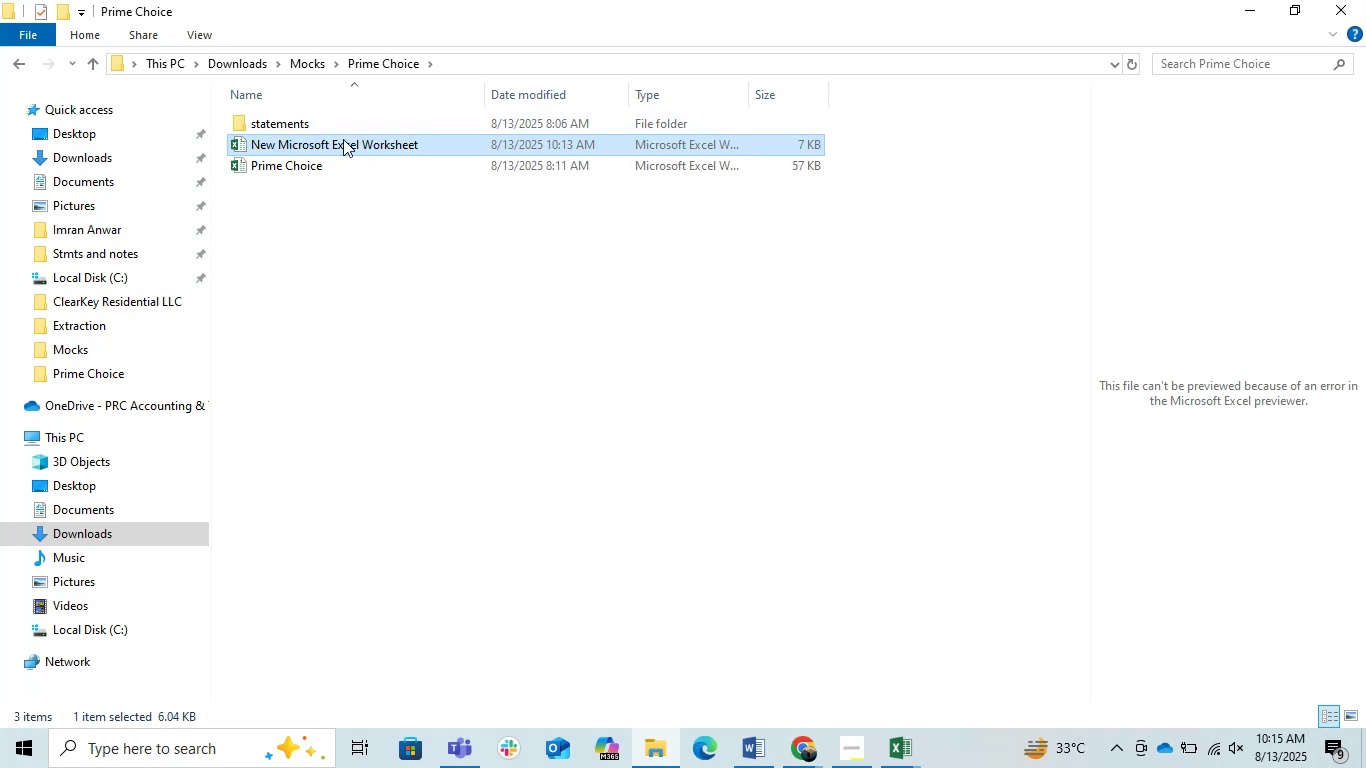 
double_click([344, 140])
 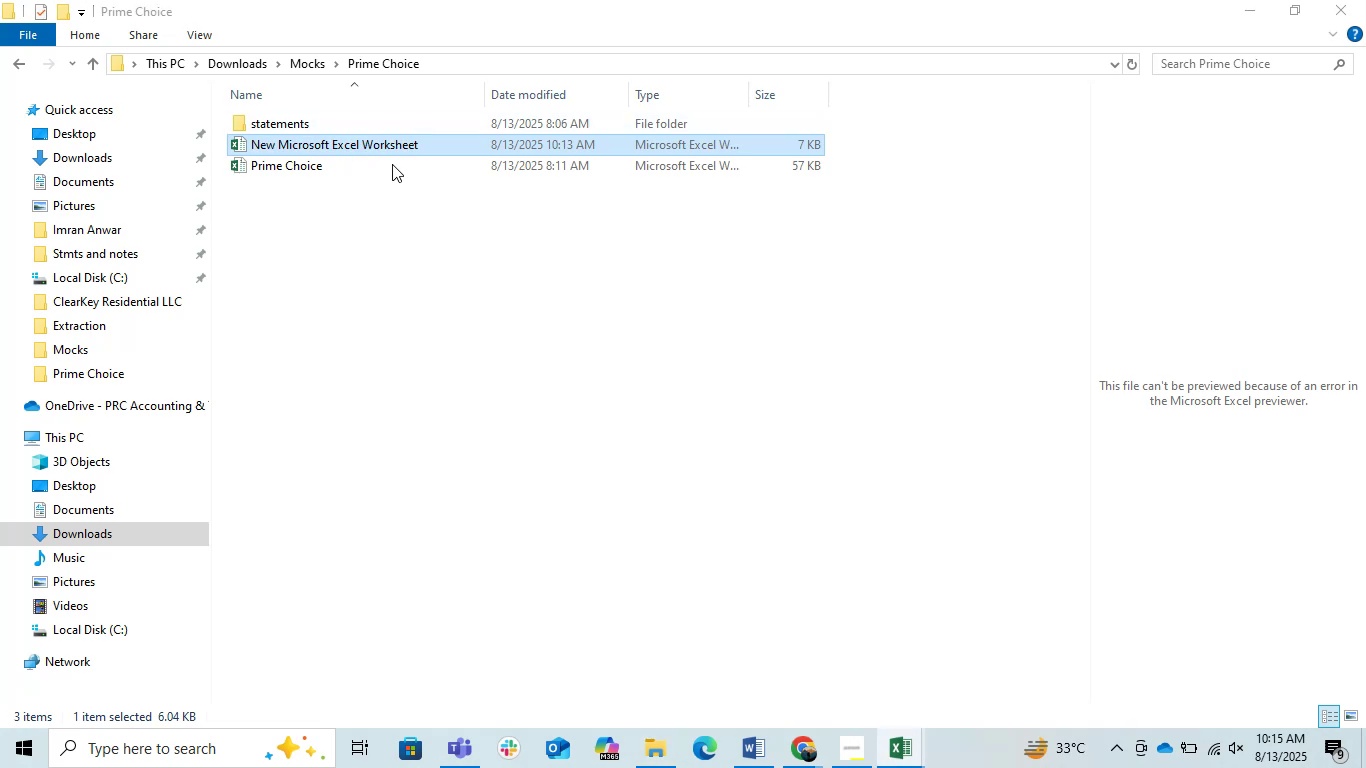 
left_click_drag(start_coordinate=[517, 442], to_coordinate=[516, 463])
 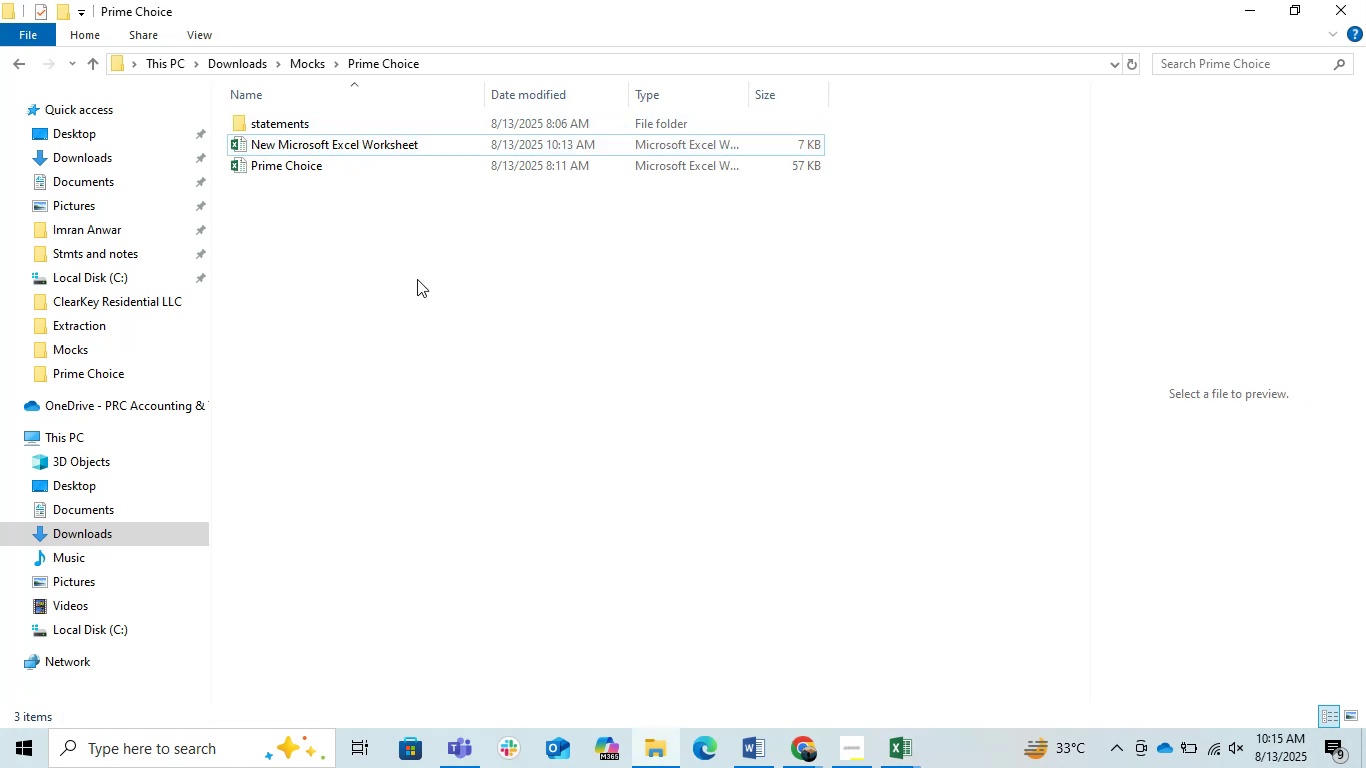 
left_click([378, 129])
 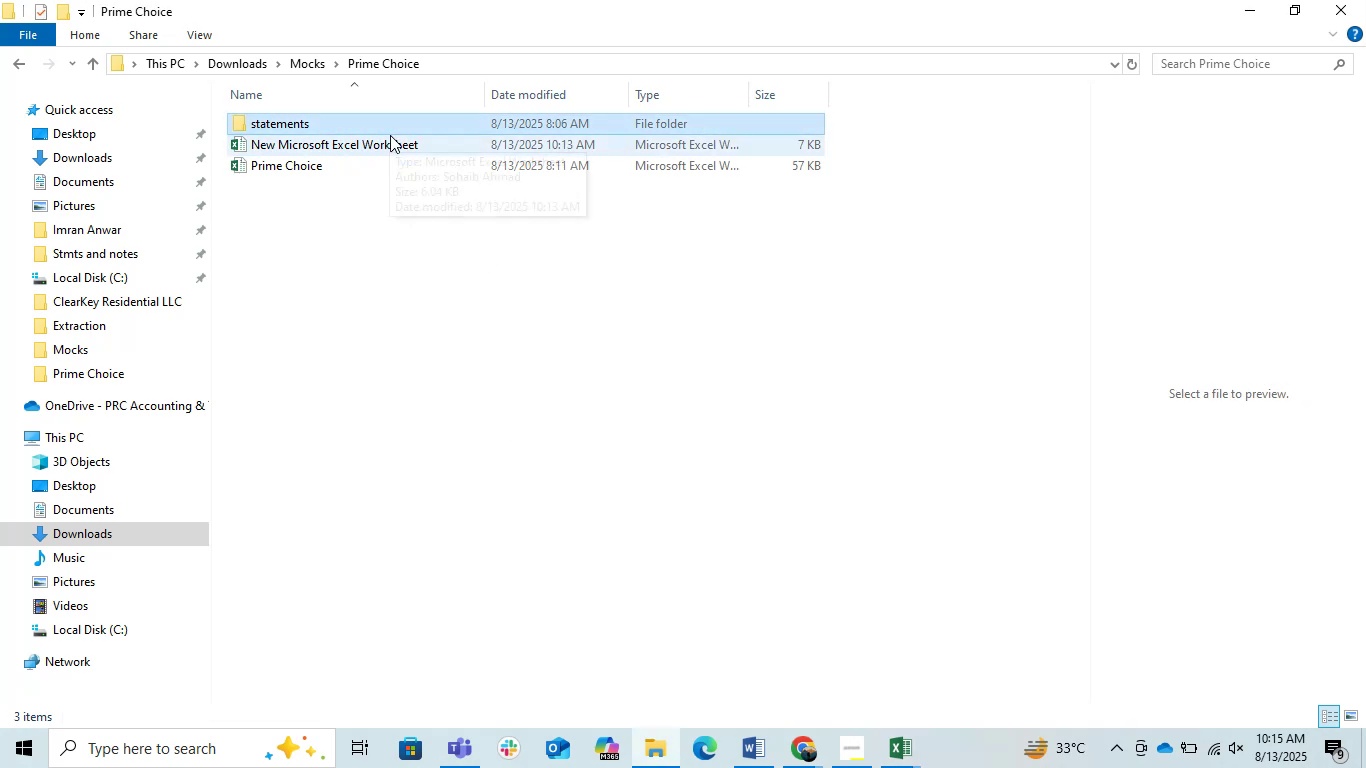 
double_click([390, 136])
 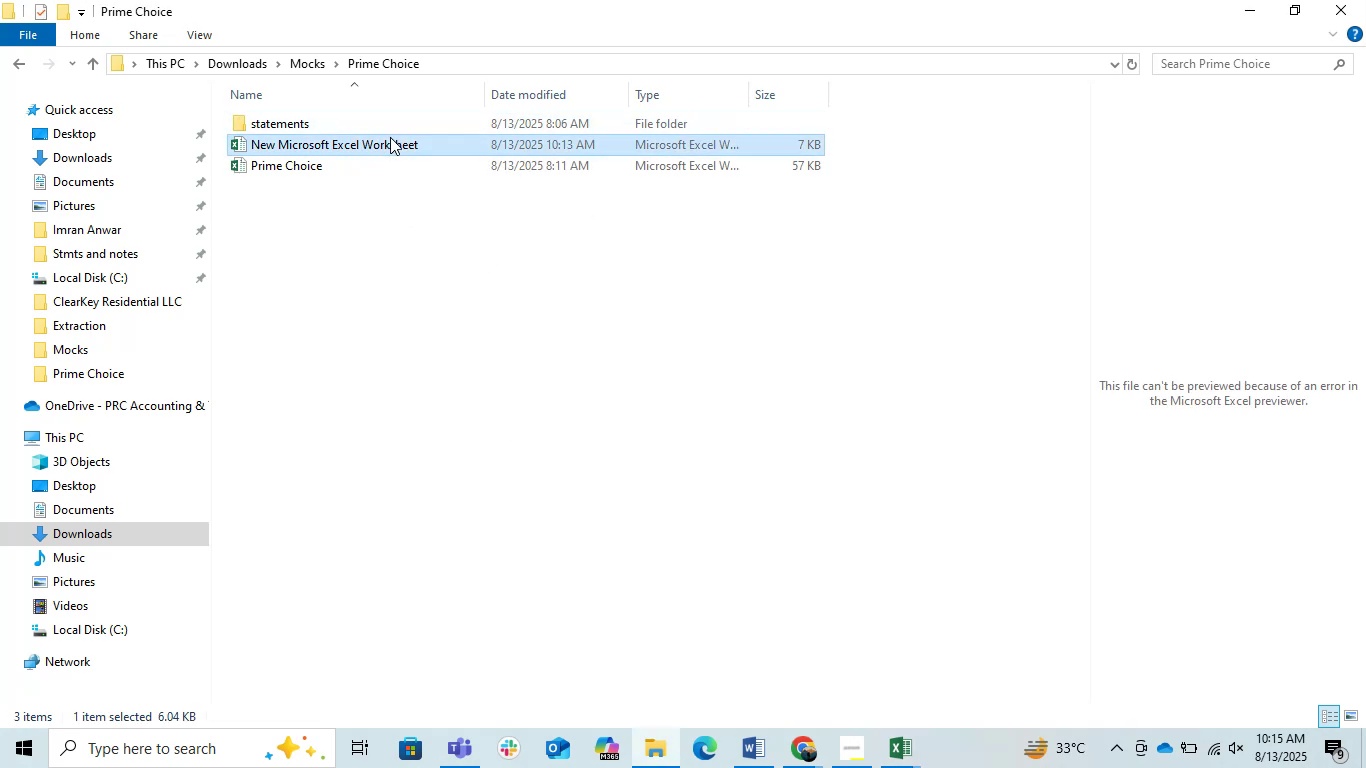 
key(Delete)
 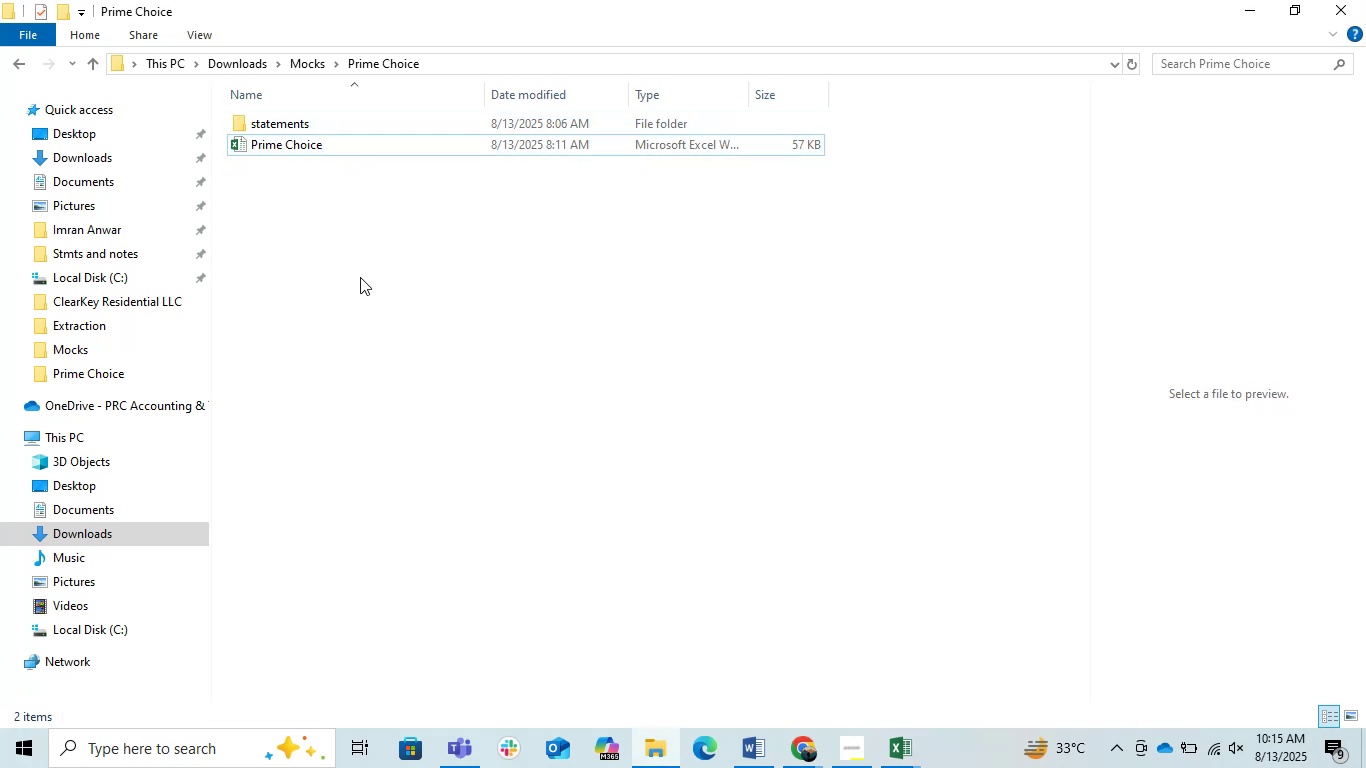 
right_click([355, 277])
 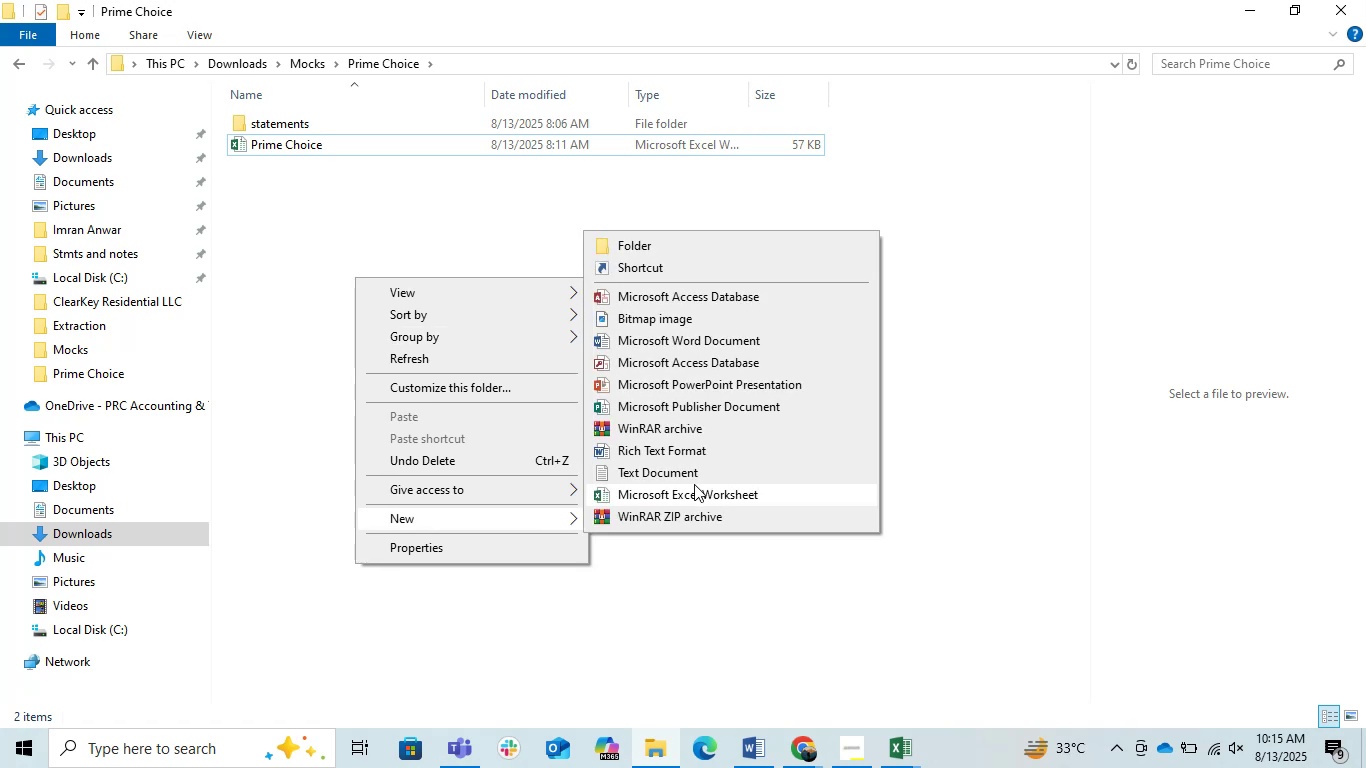 
left_click([688, 492])
 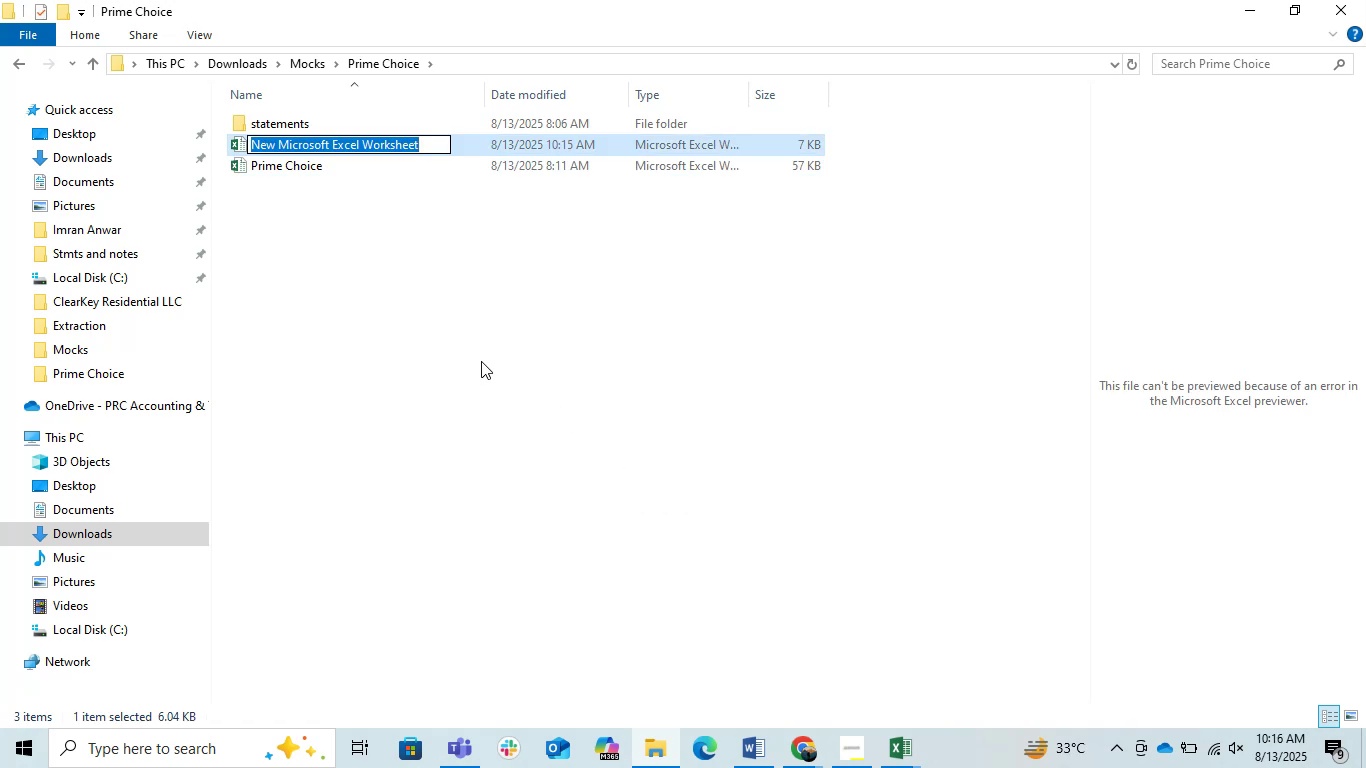 
key(Control+V)
 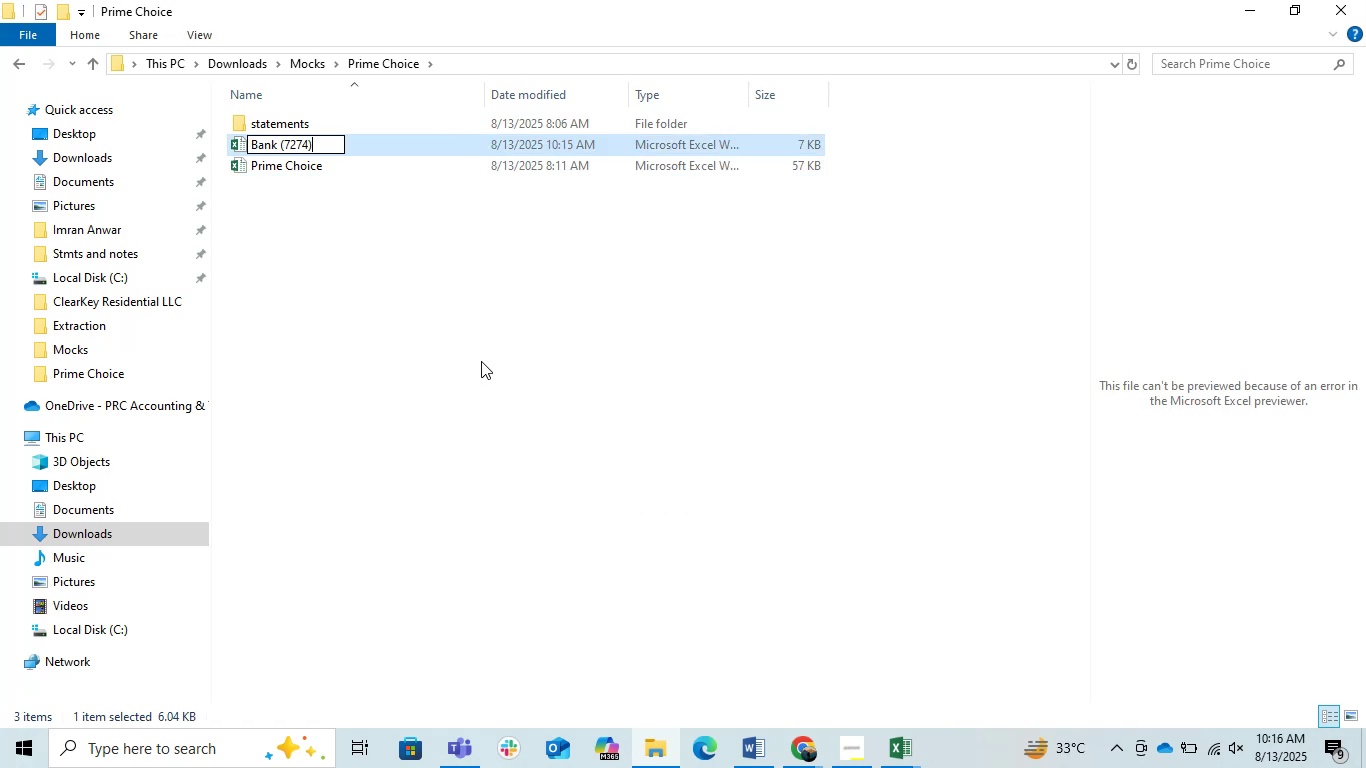 
key(Space)
 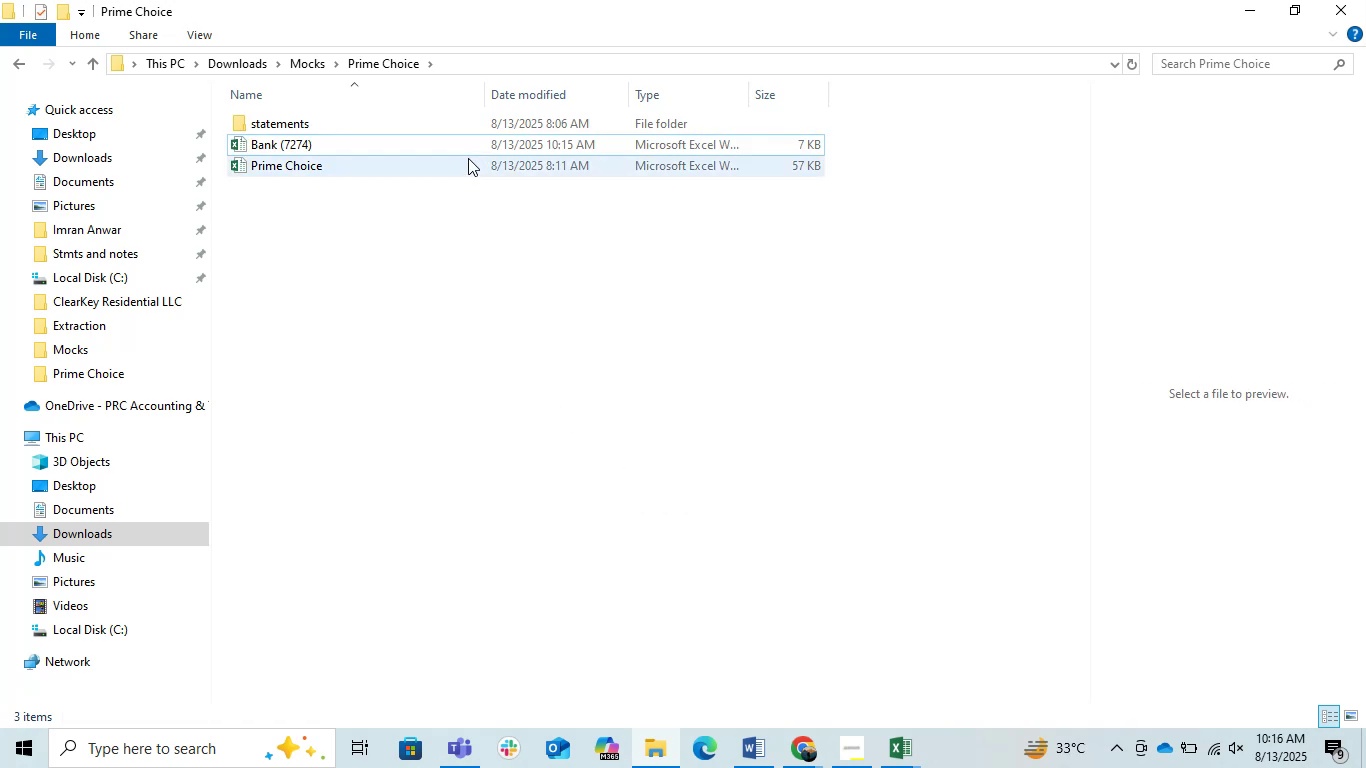 
double_click([457, 144])
 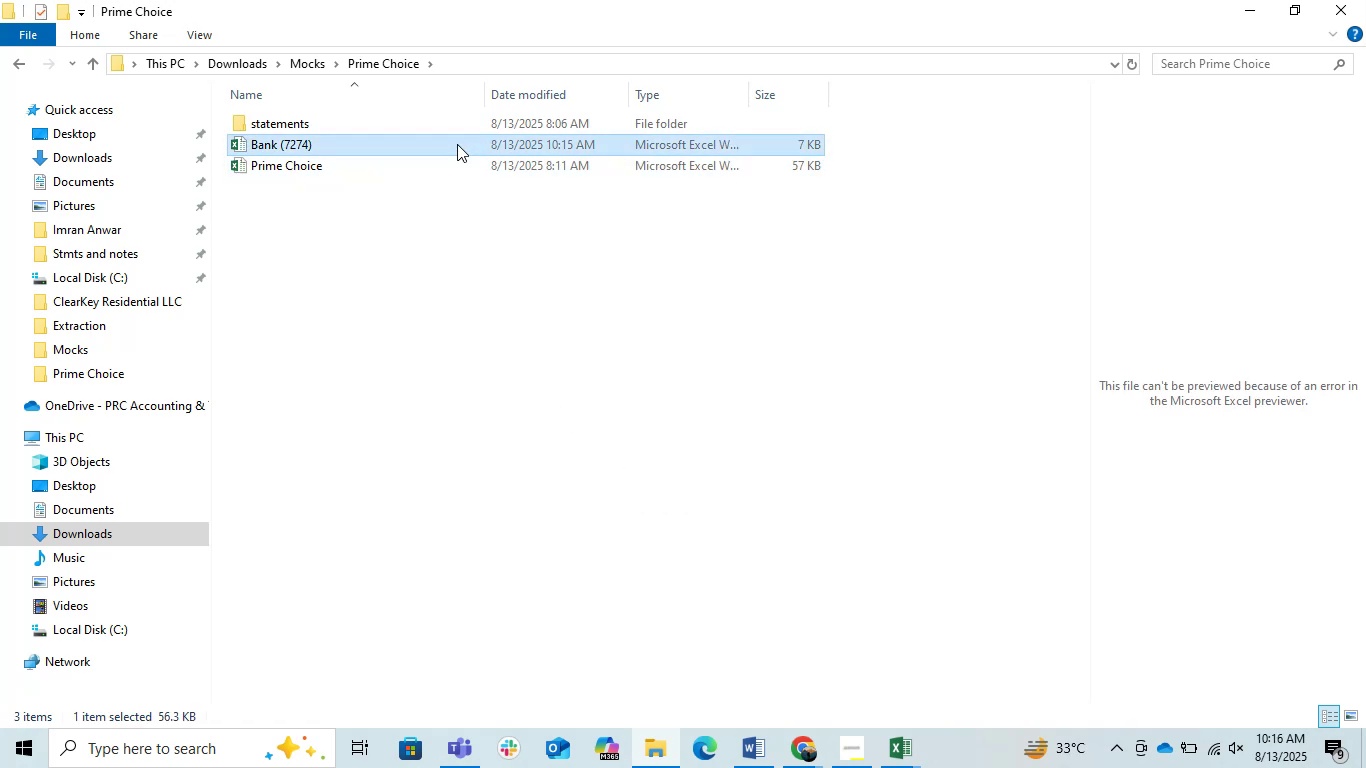 
triple_click([457, 144])
 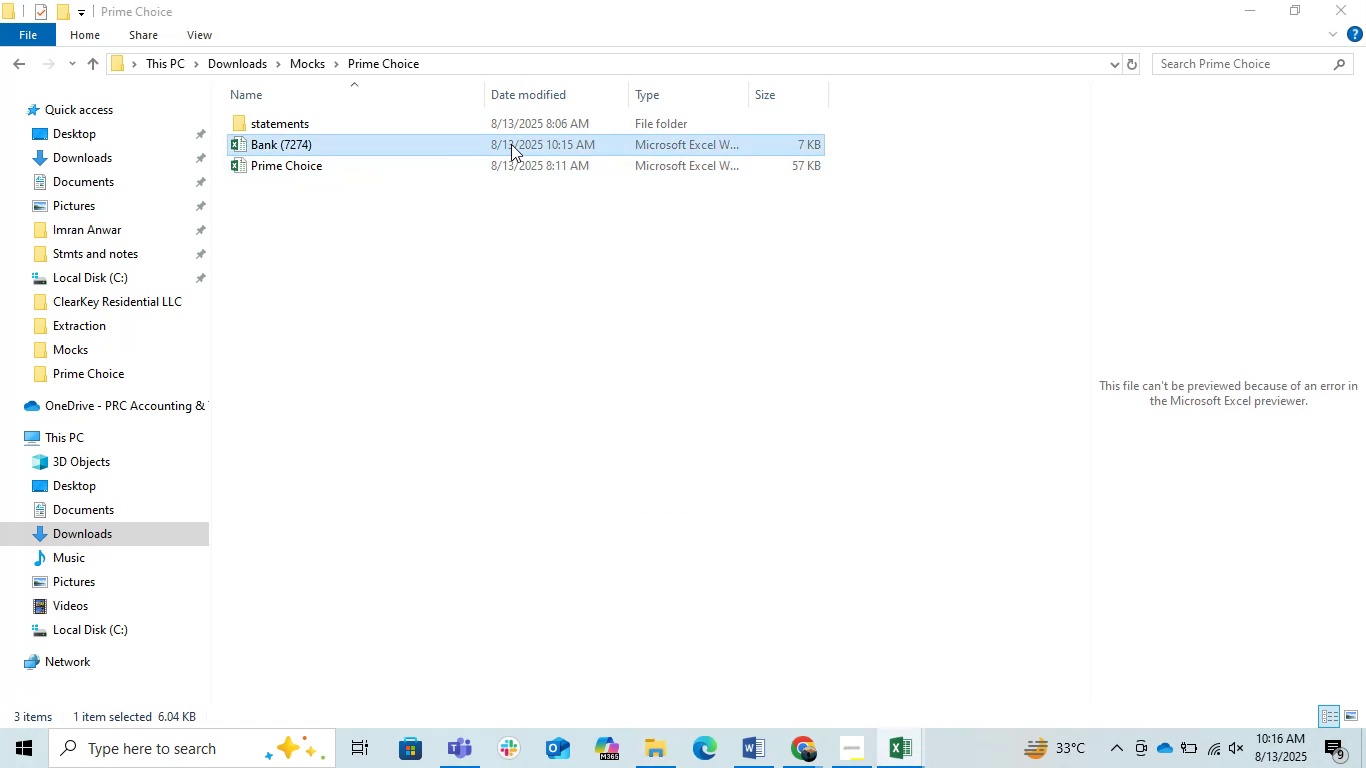 
double_click([511, 144])
 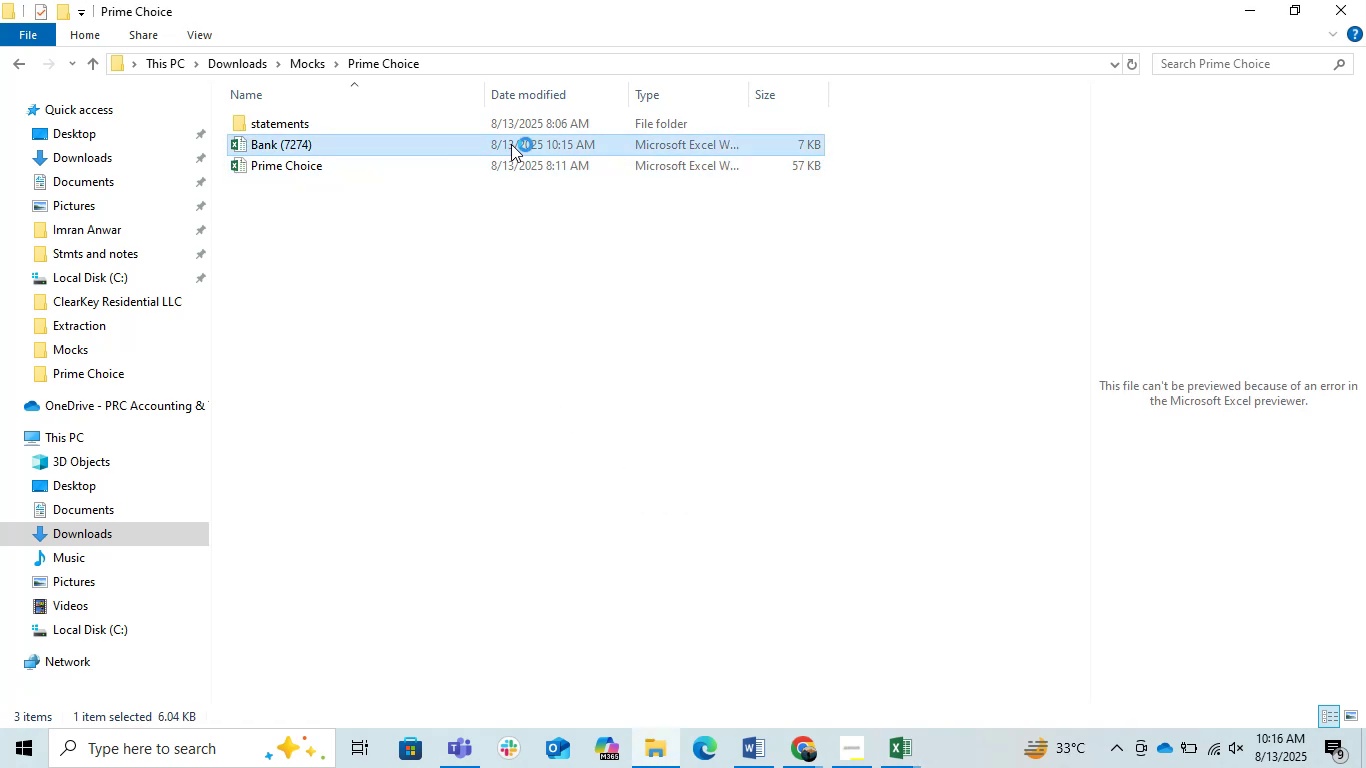 
triple_click([511, 144])
 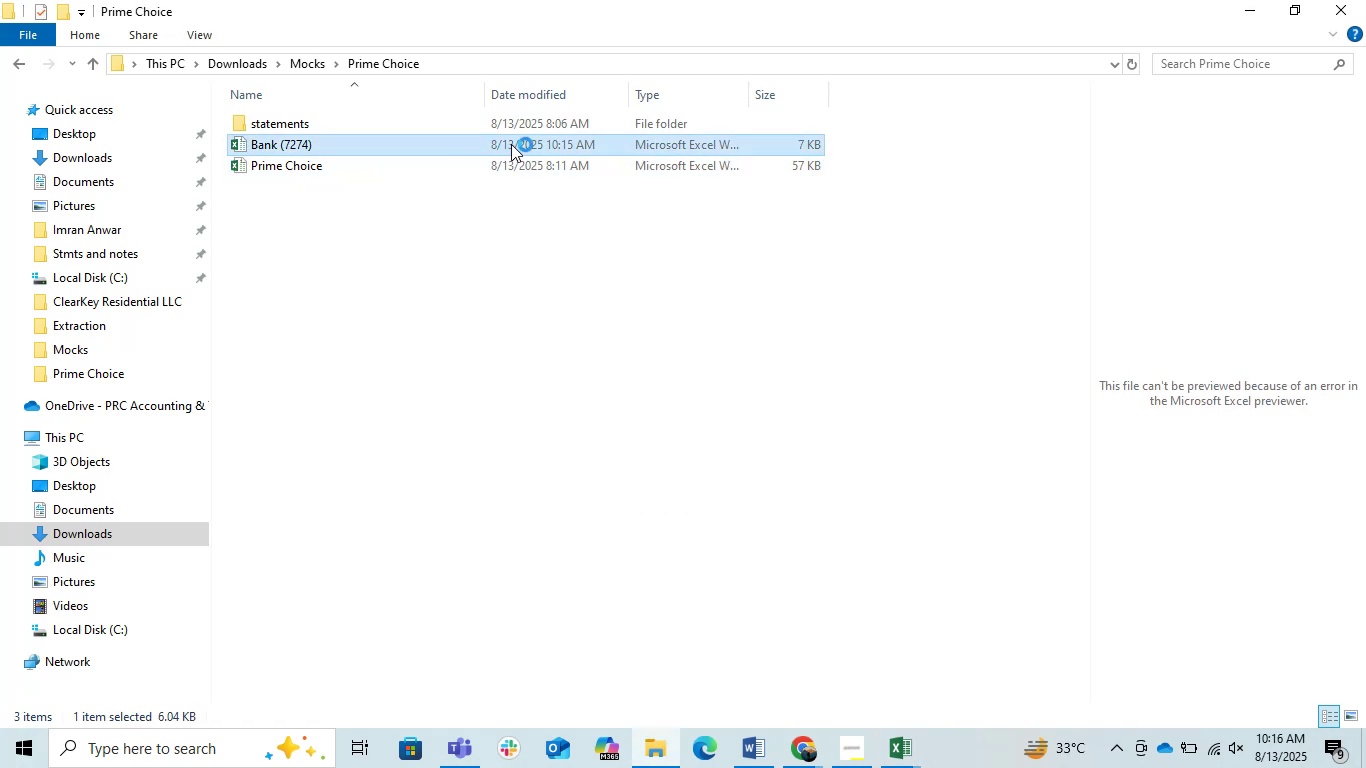 
triple_click([511, 144])
 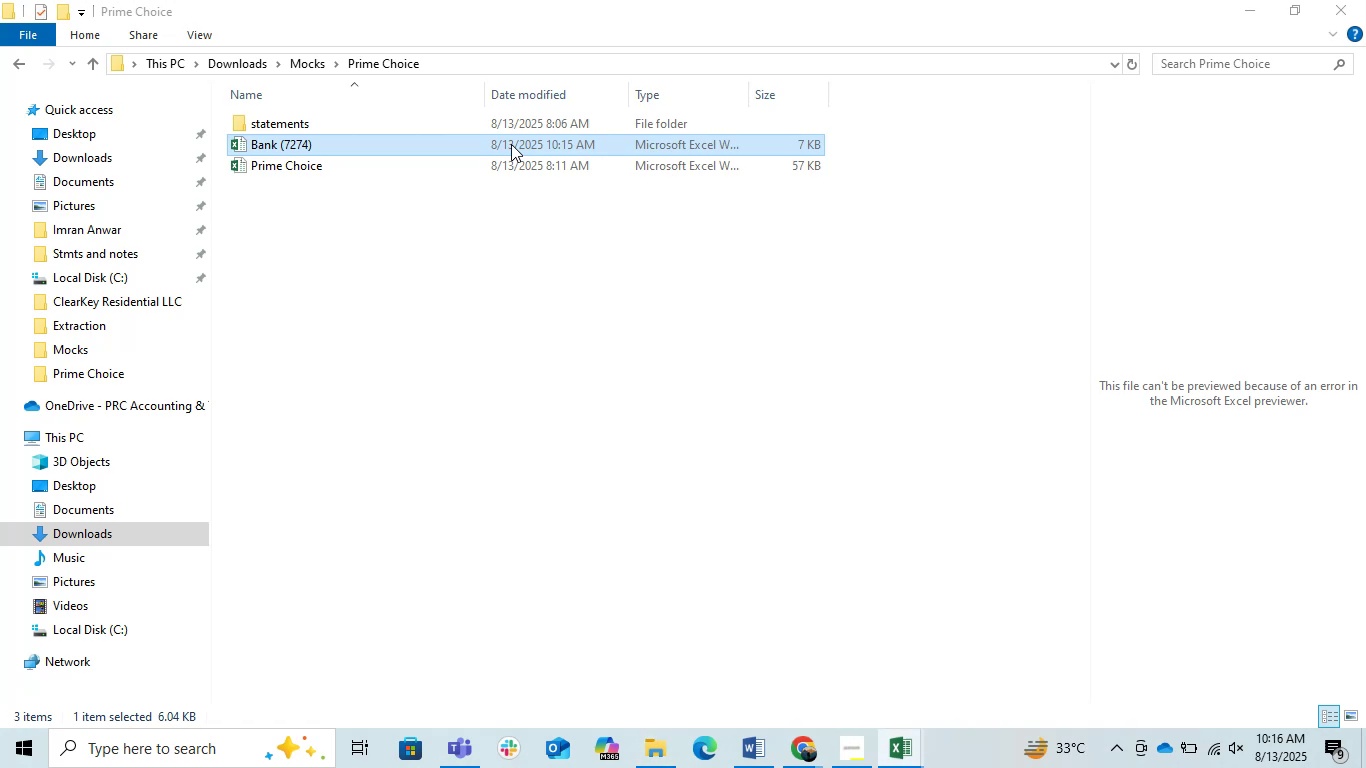 
triple_click([511, 144])
 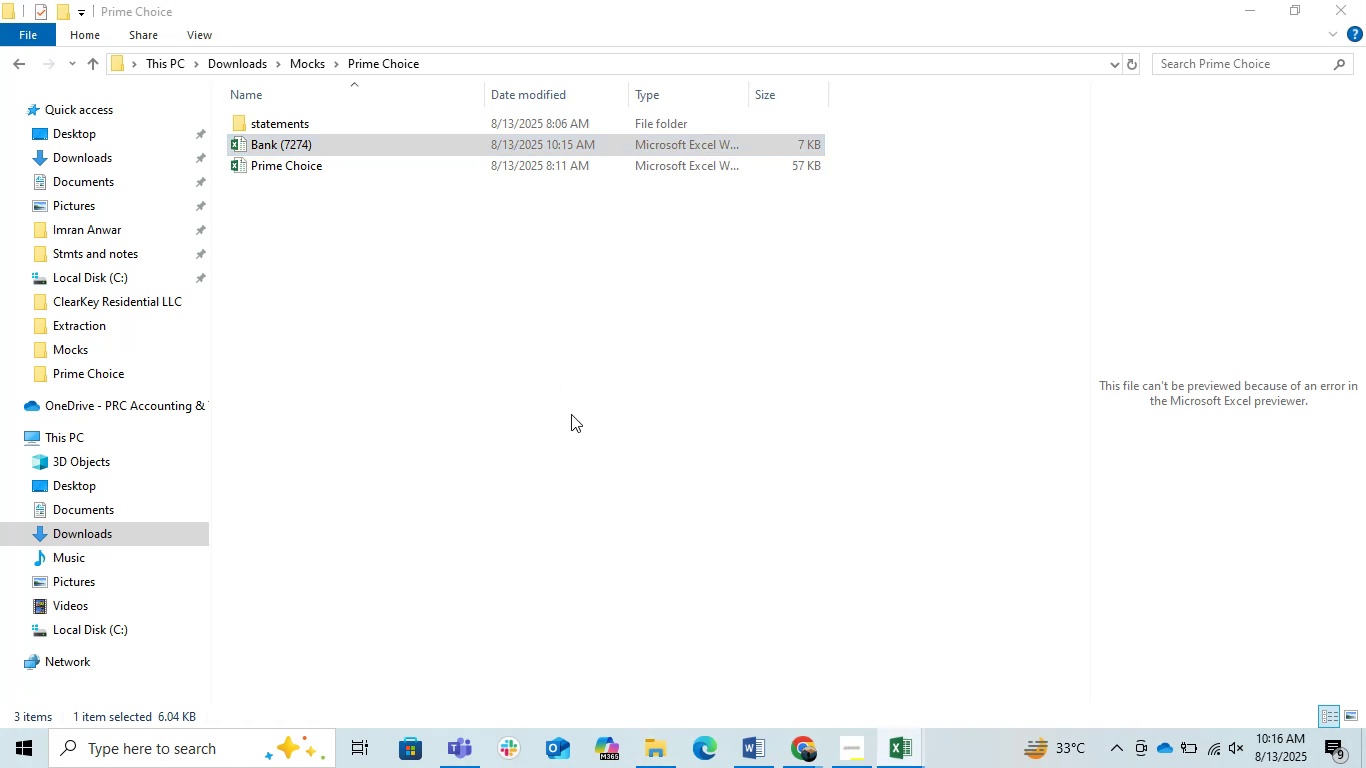 
triple_click([571, 414])
 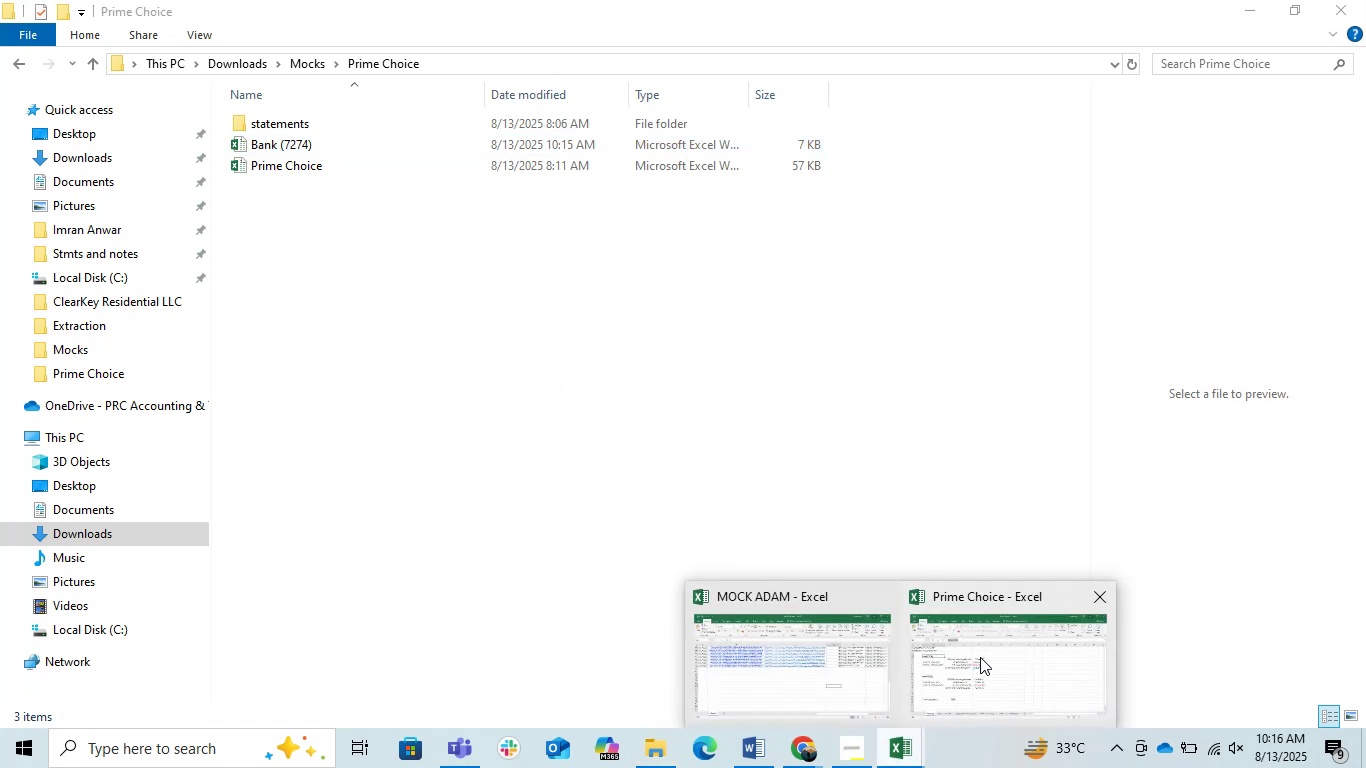 
left_click([883, 665])
 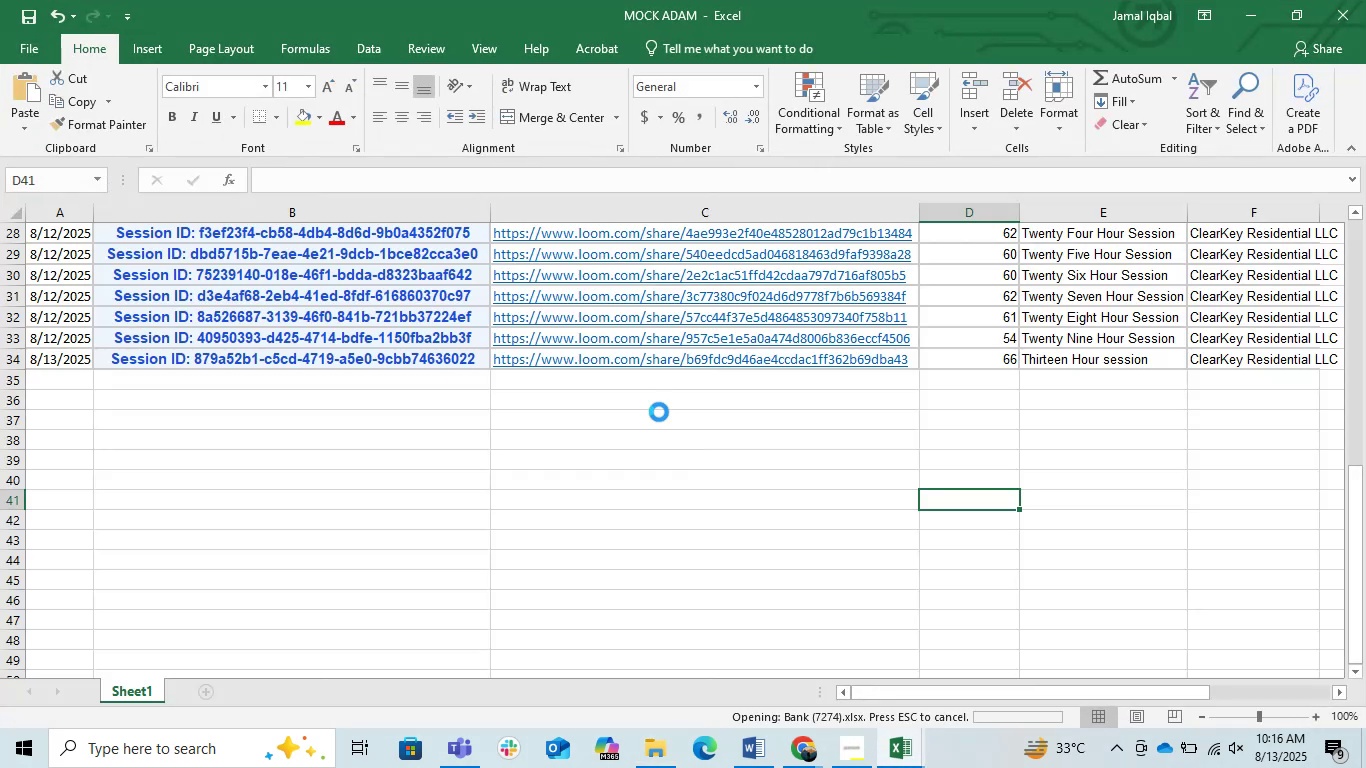 
left_click([663, 460])
 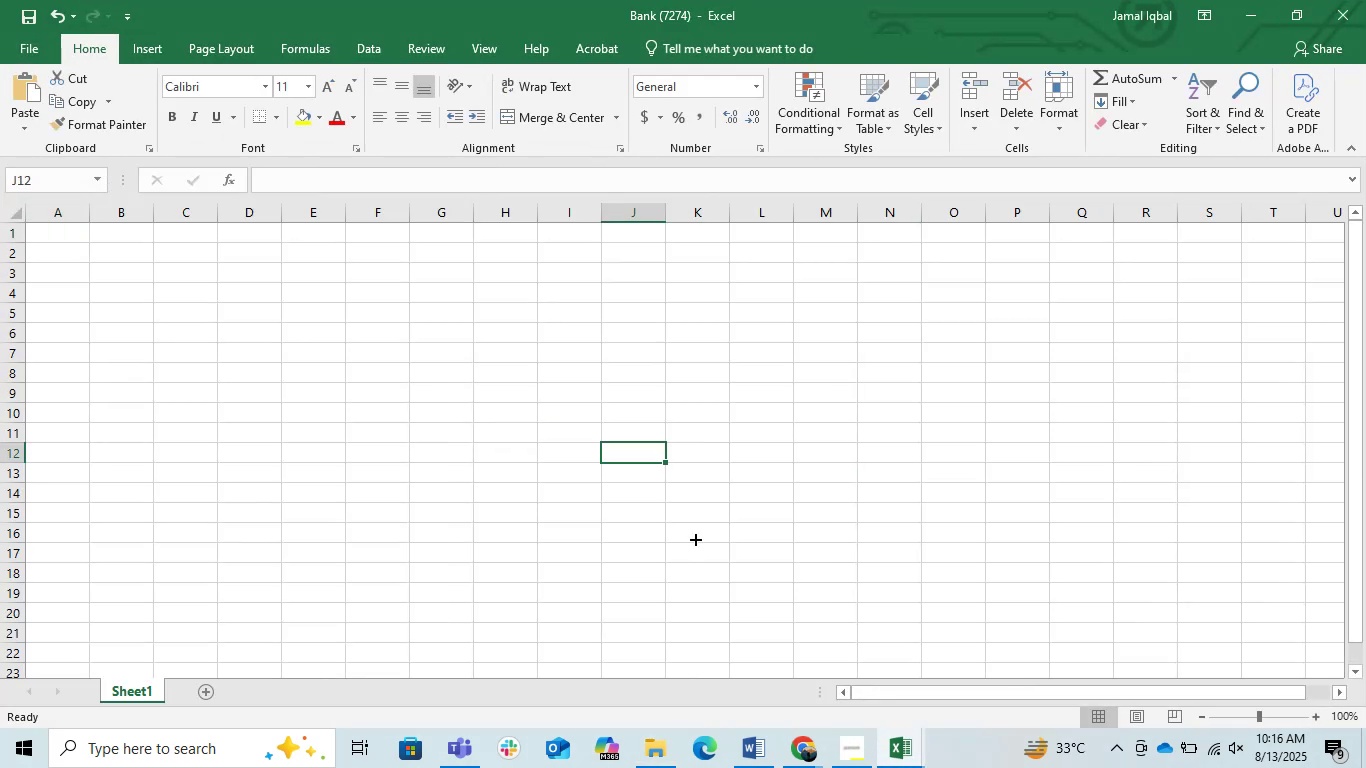 
scroll: coordinate [724, 557], scroll_direction: up, amount: 3.0
 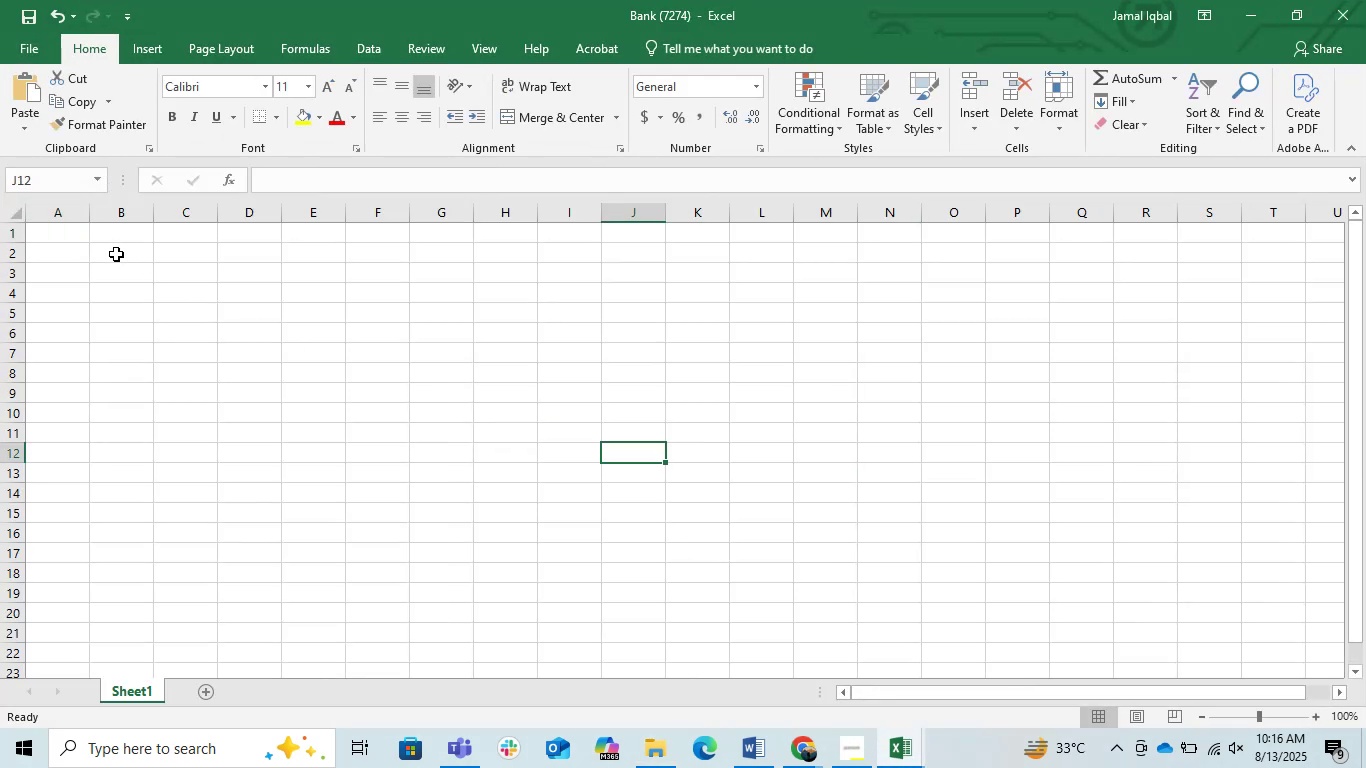 
left_click([67, 230])
 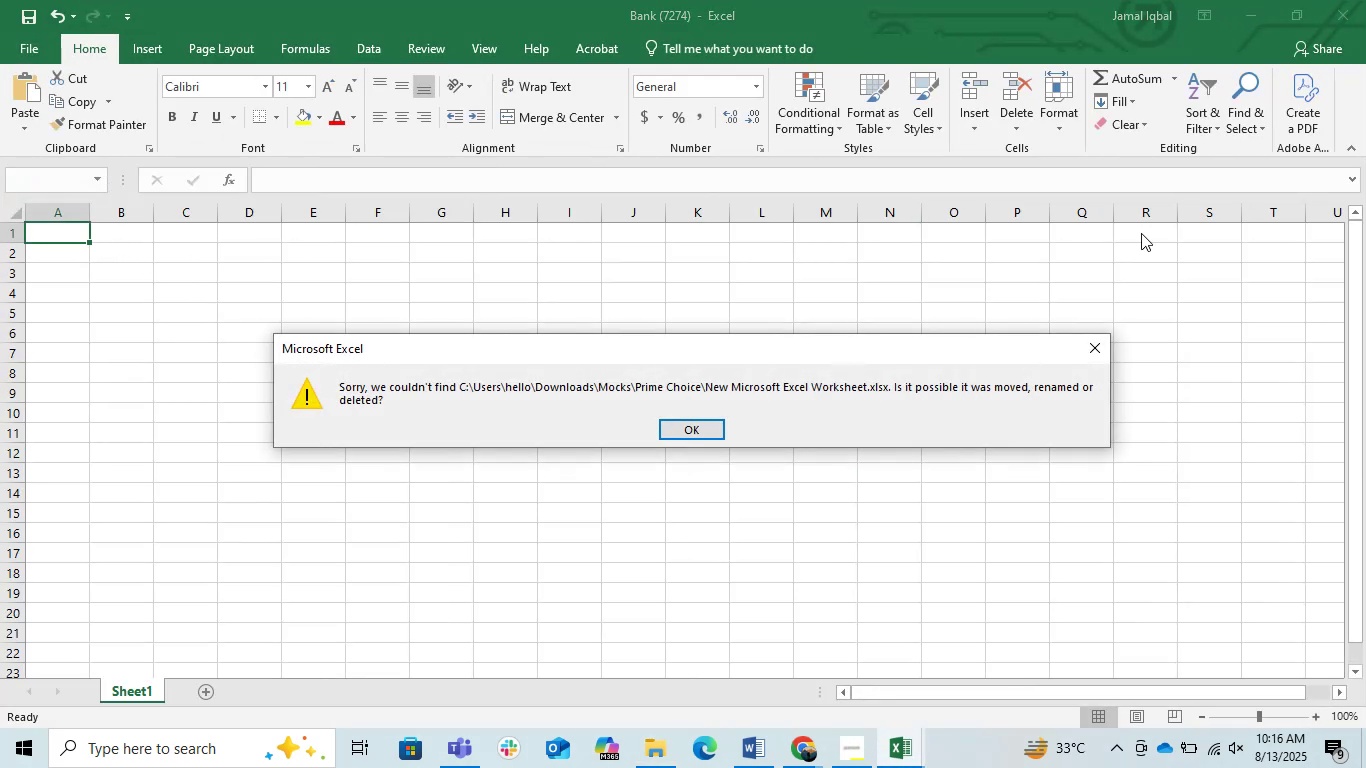 
left_click([678, 430])
 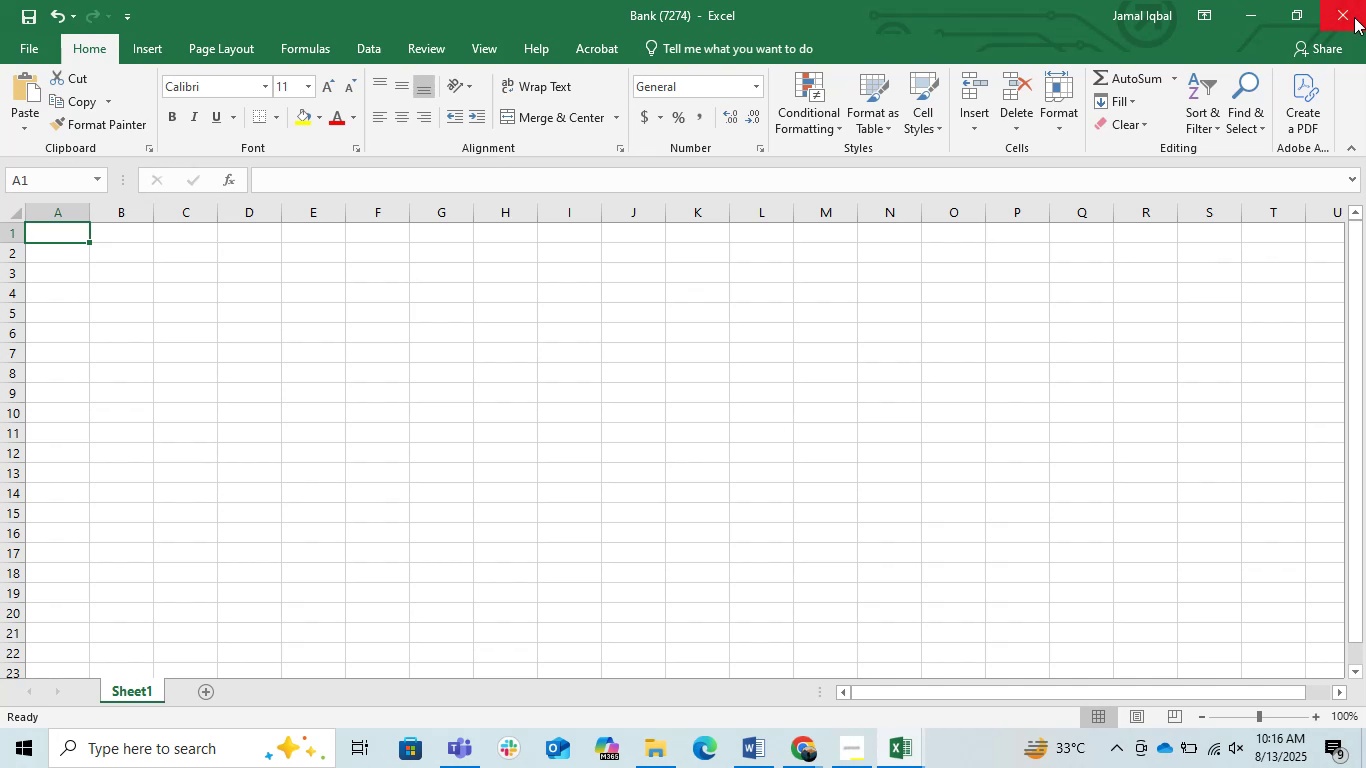 
left_click([1352, 16])
 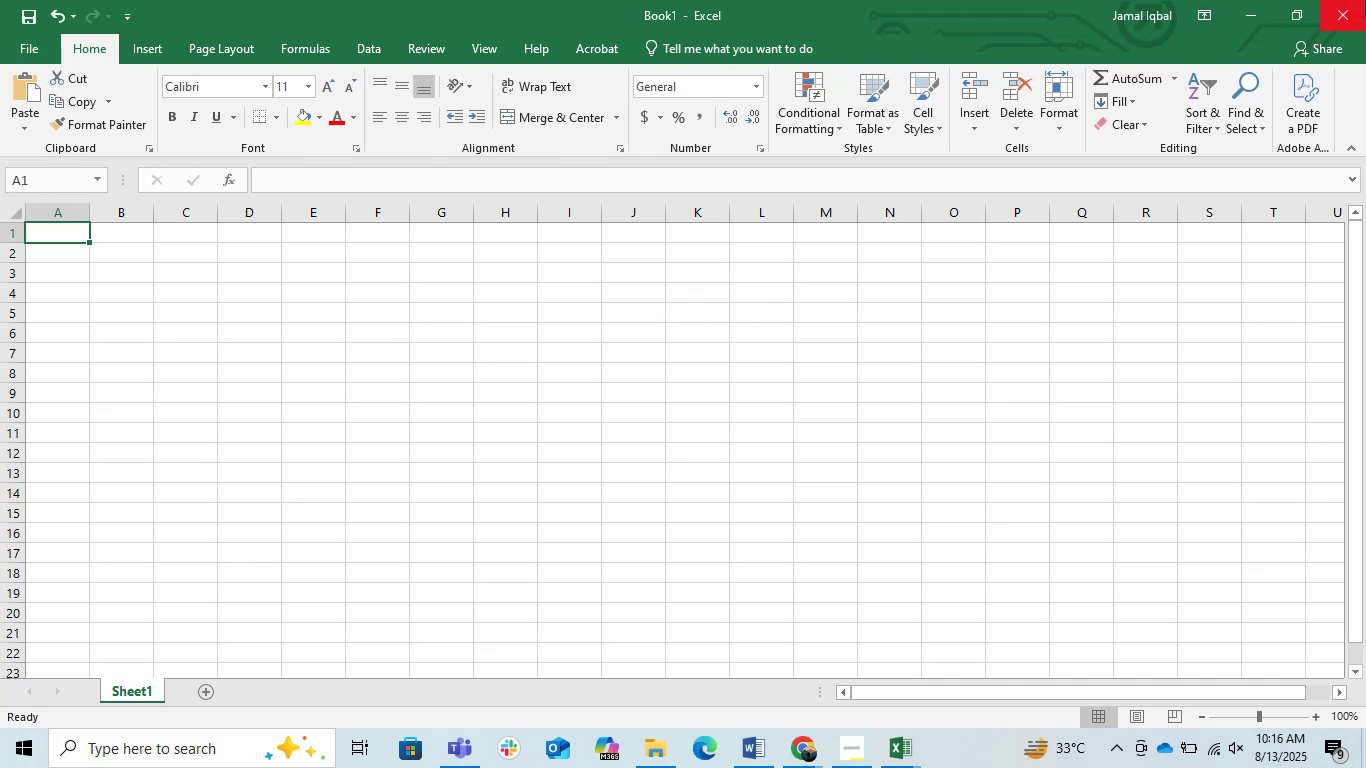 
left_click([1348, 1])
 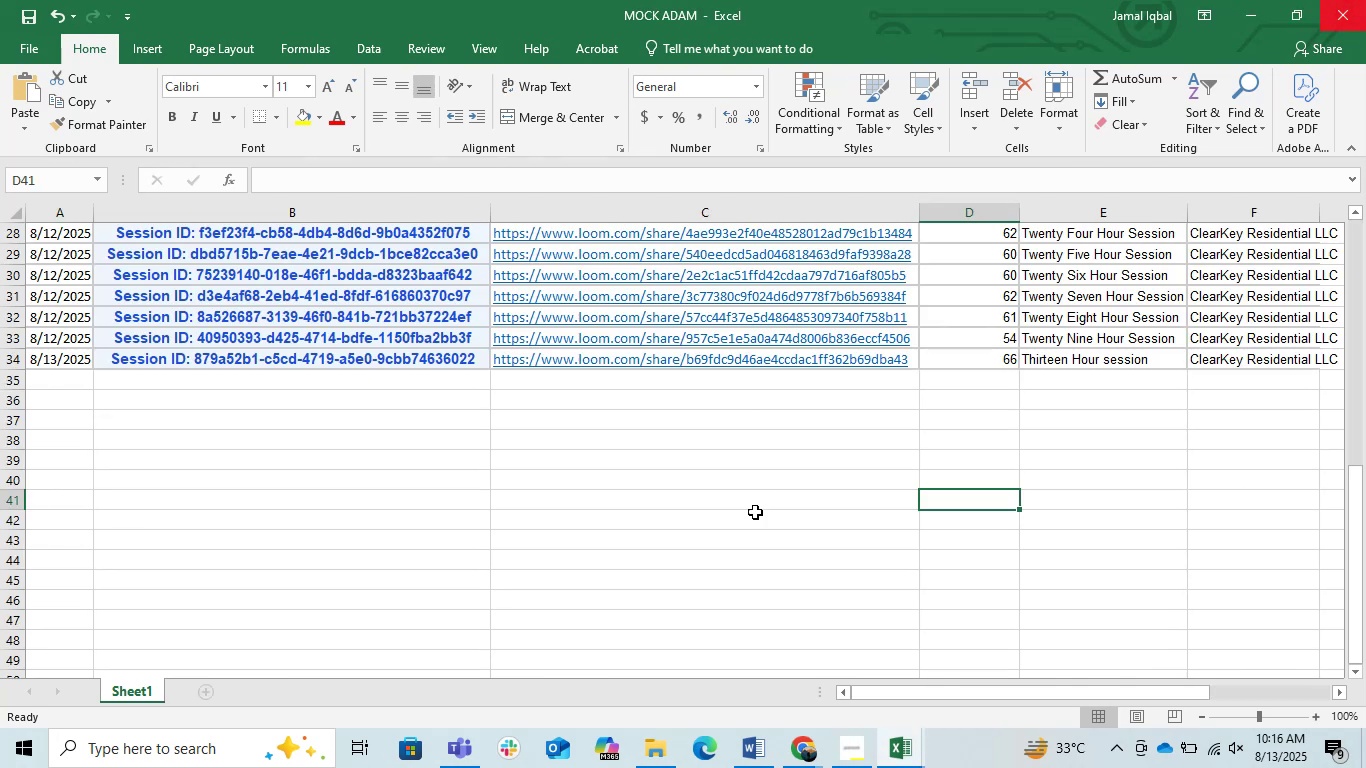 
left_click([564, 532])
 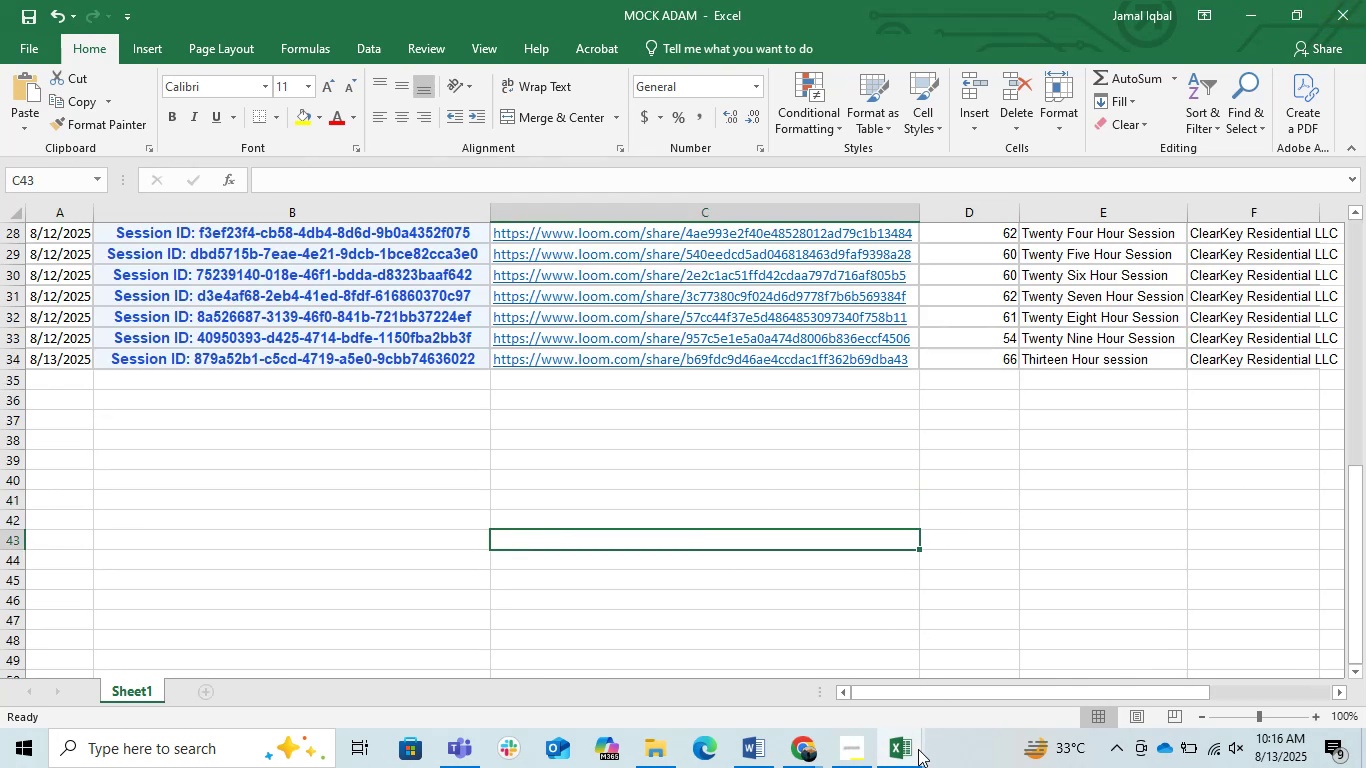 
left_click([917, 752])
 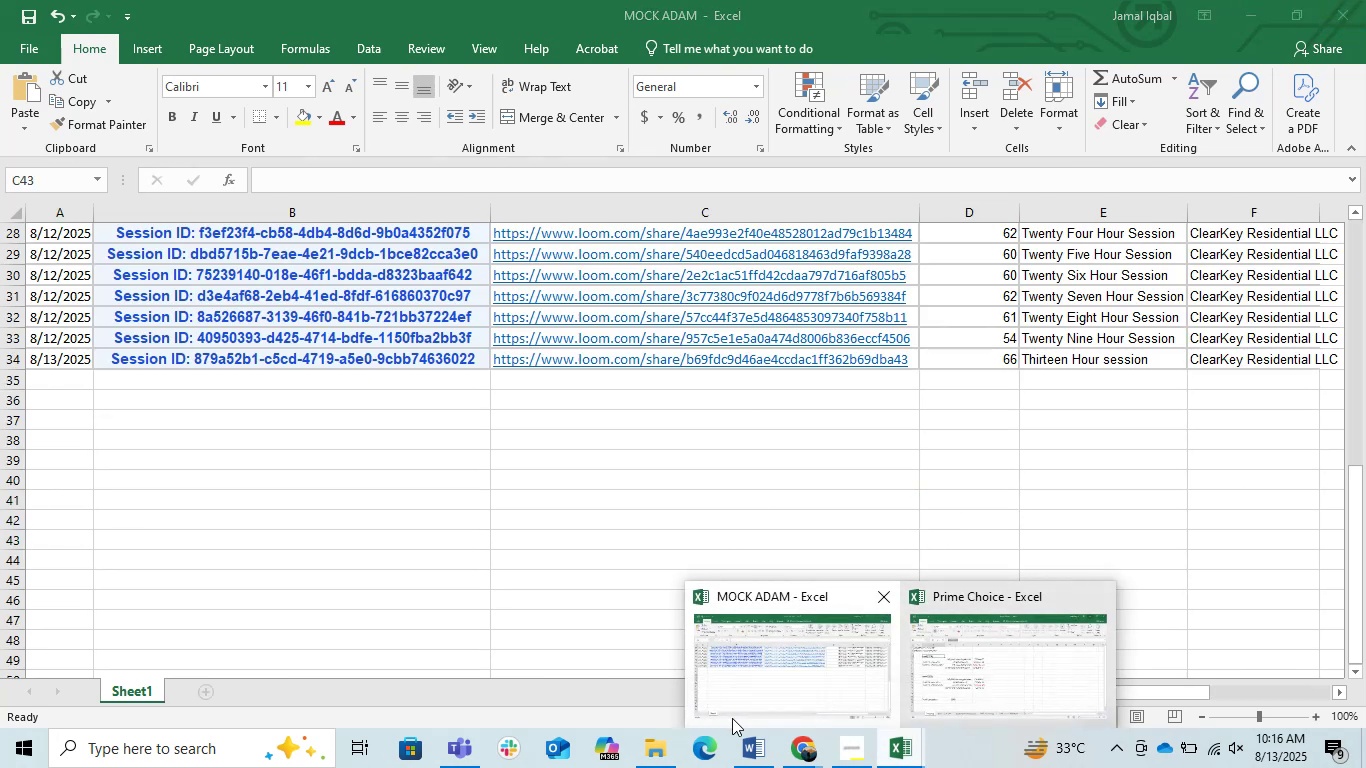 
left_click([657, 743])
 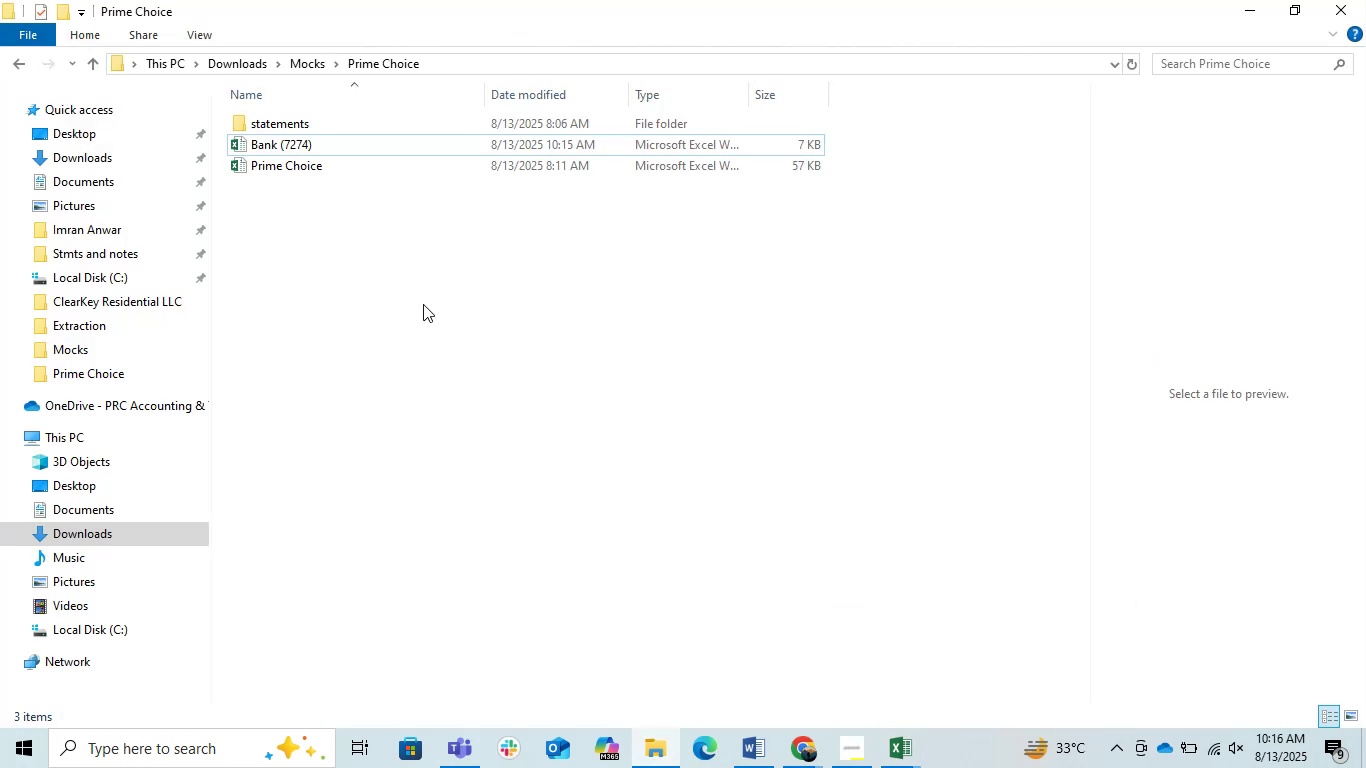 
left_click([418, 293])
 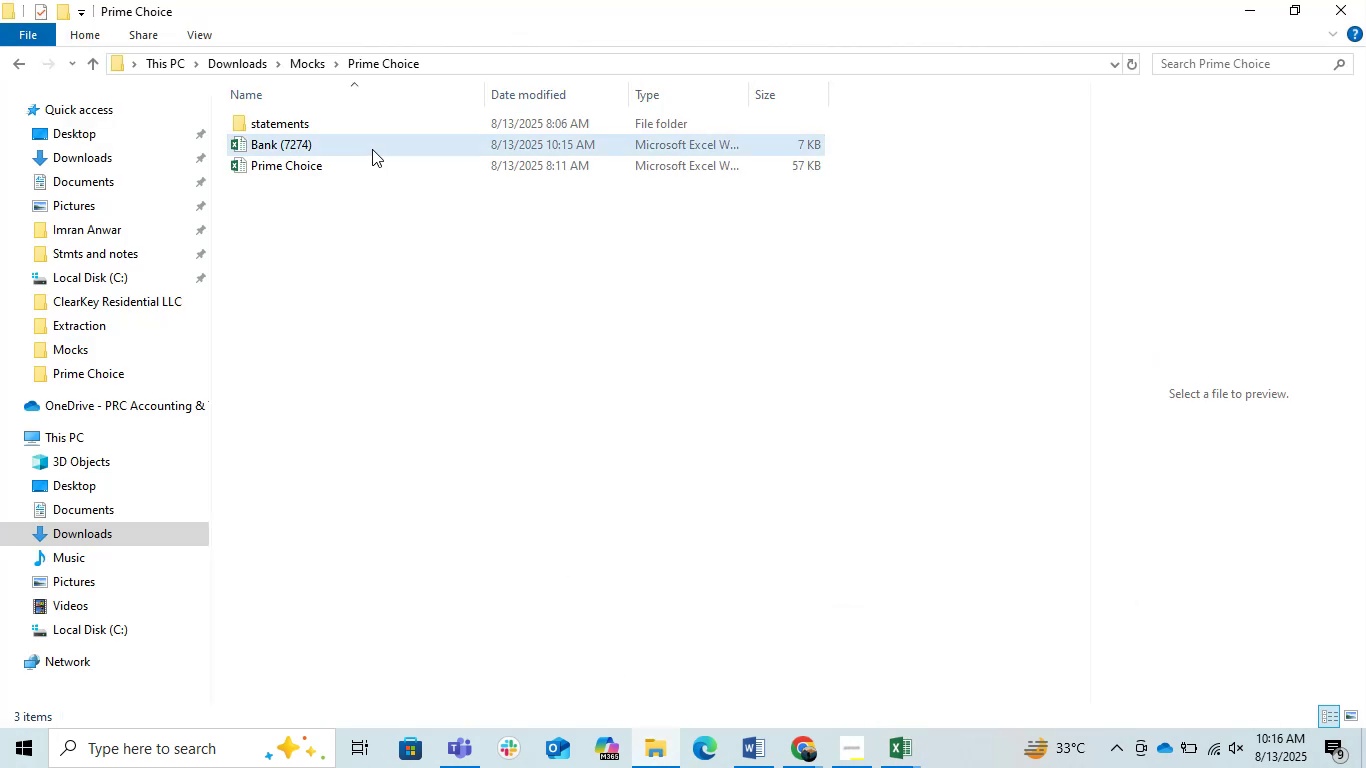 
double_click([372, 149])
 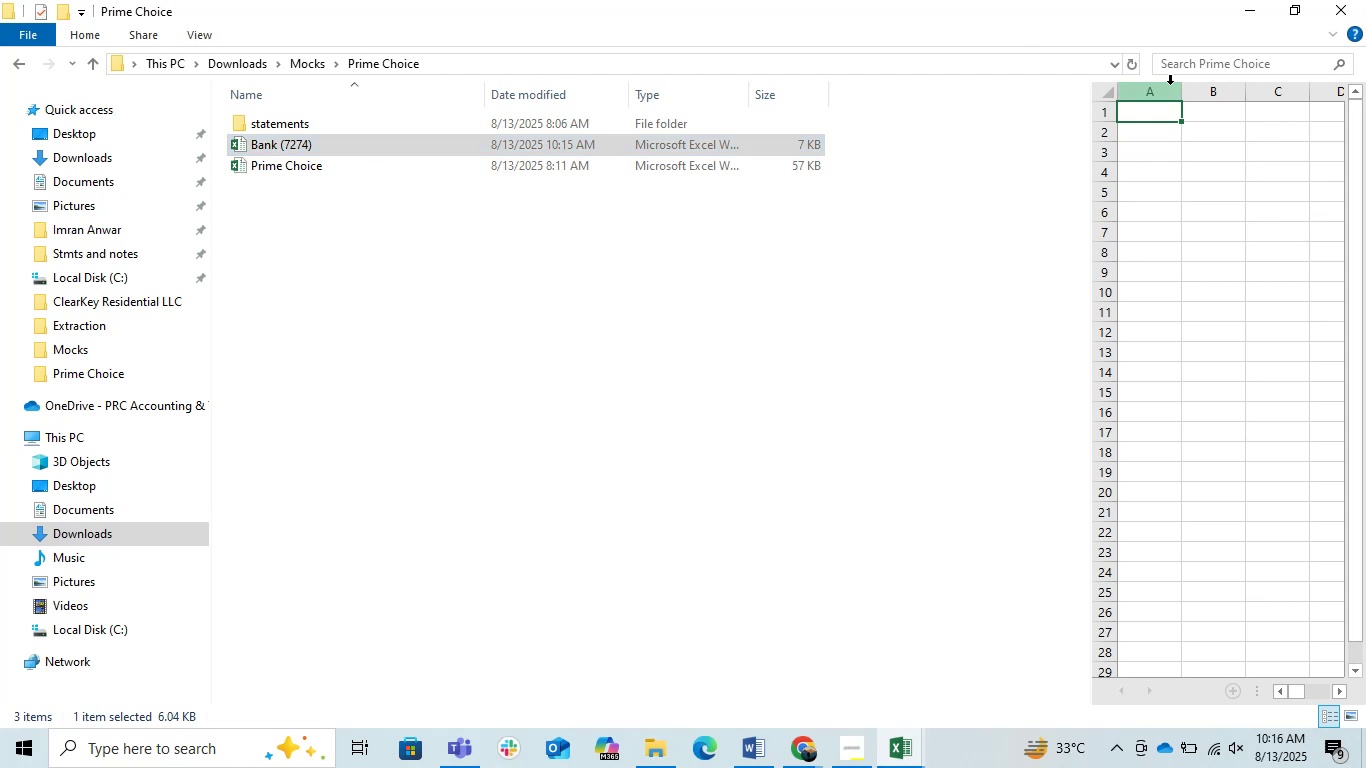 
left_click([862, 339])
 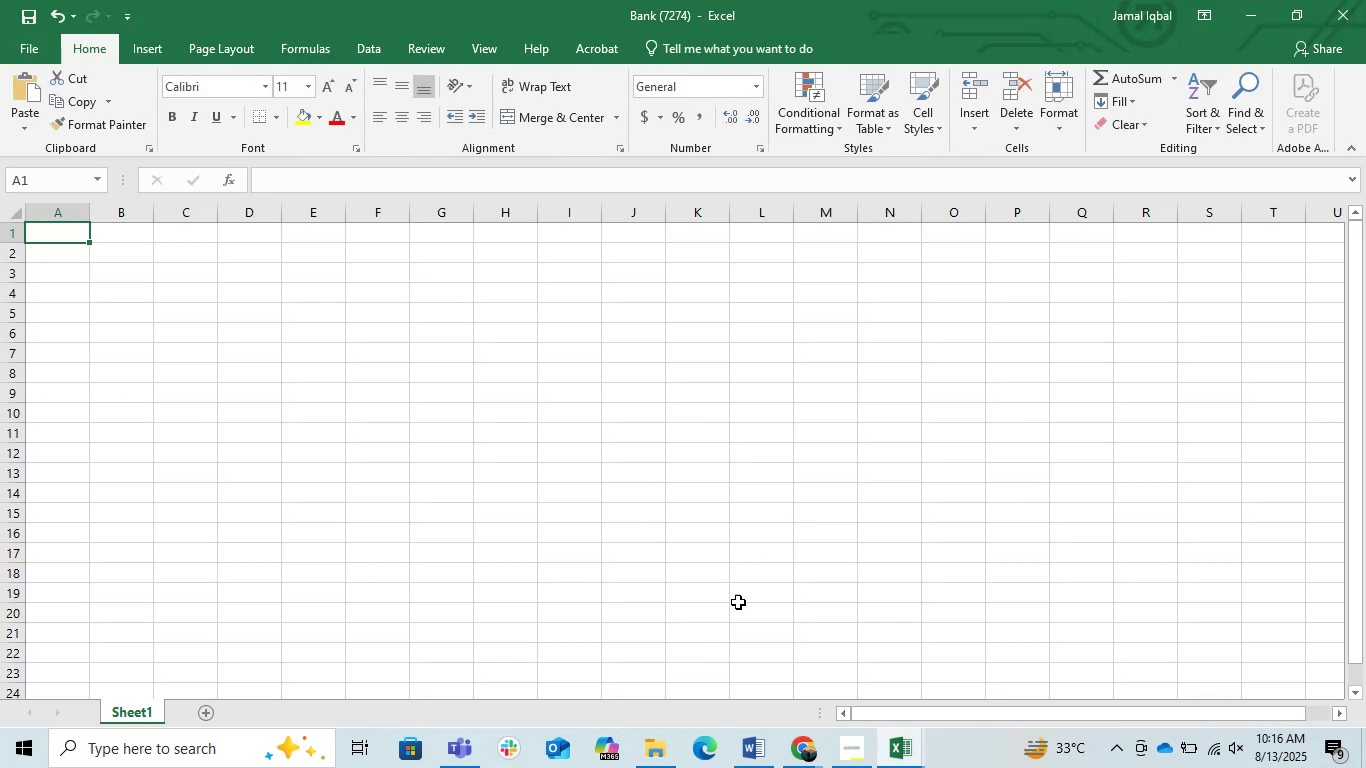 
left_click([912, 753])
 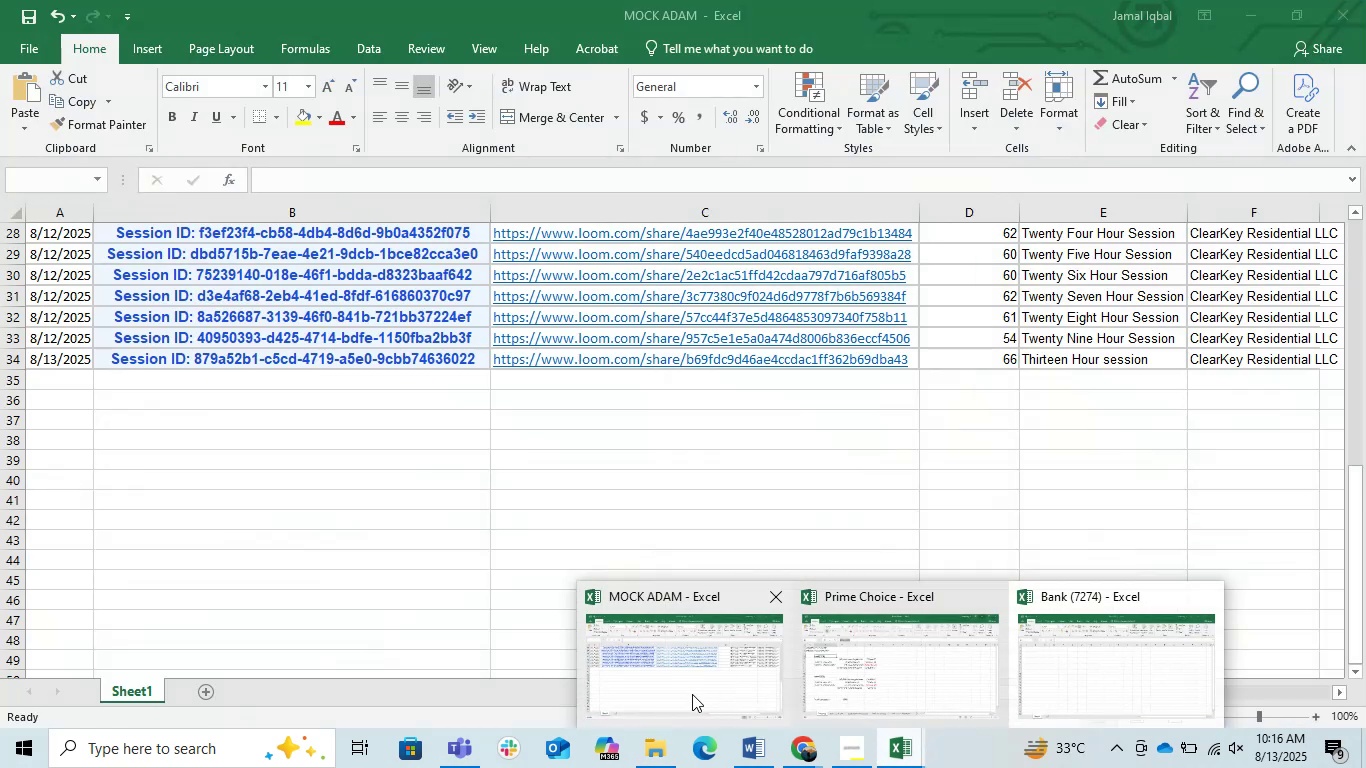 
left_click([892, 671])
 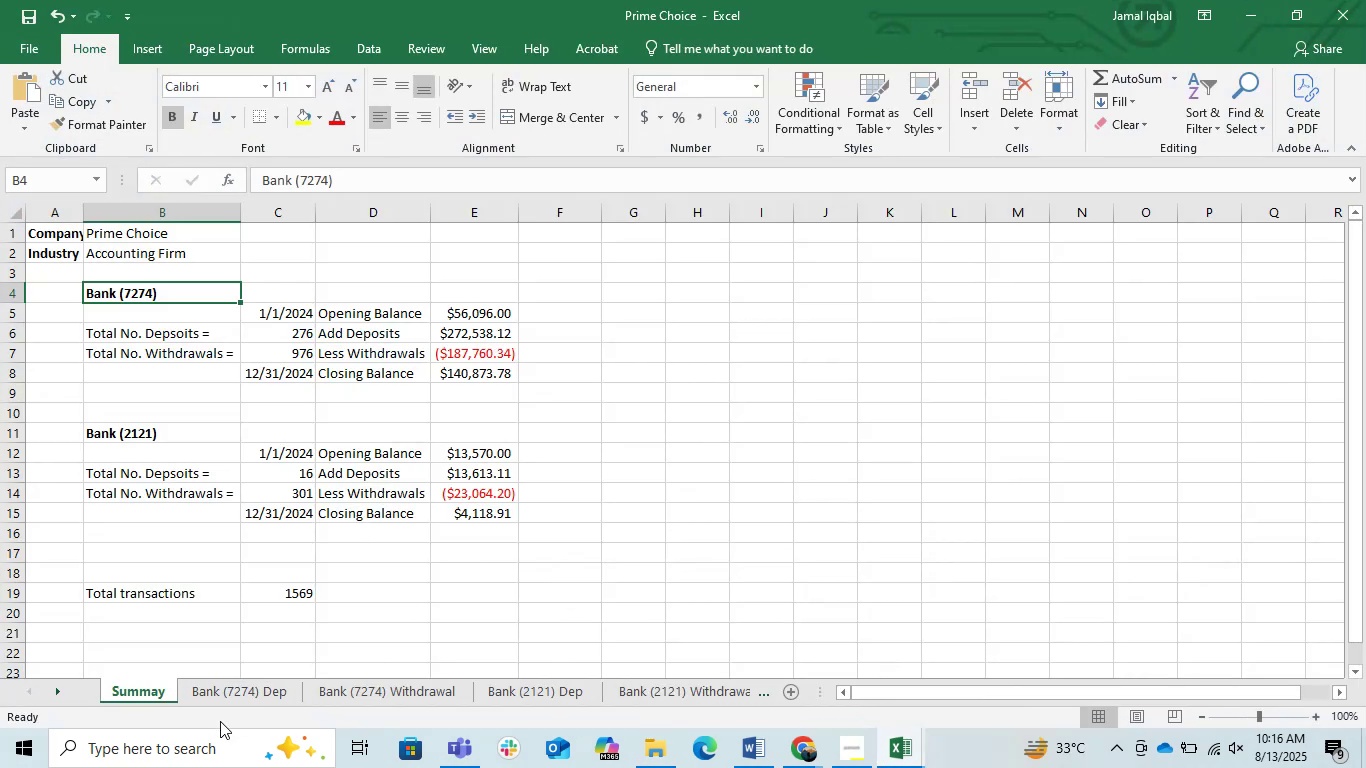 
left_click([227, 686])
 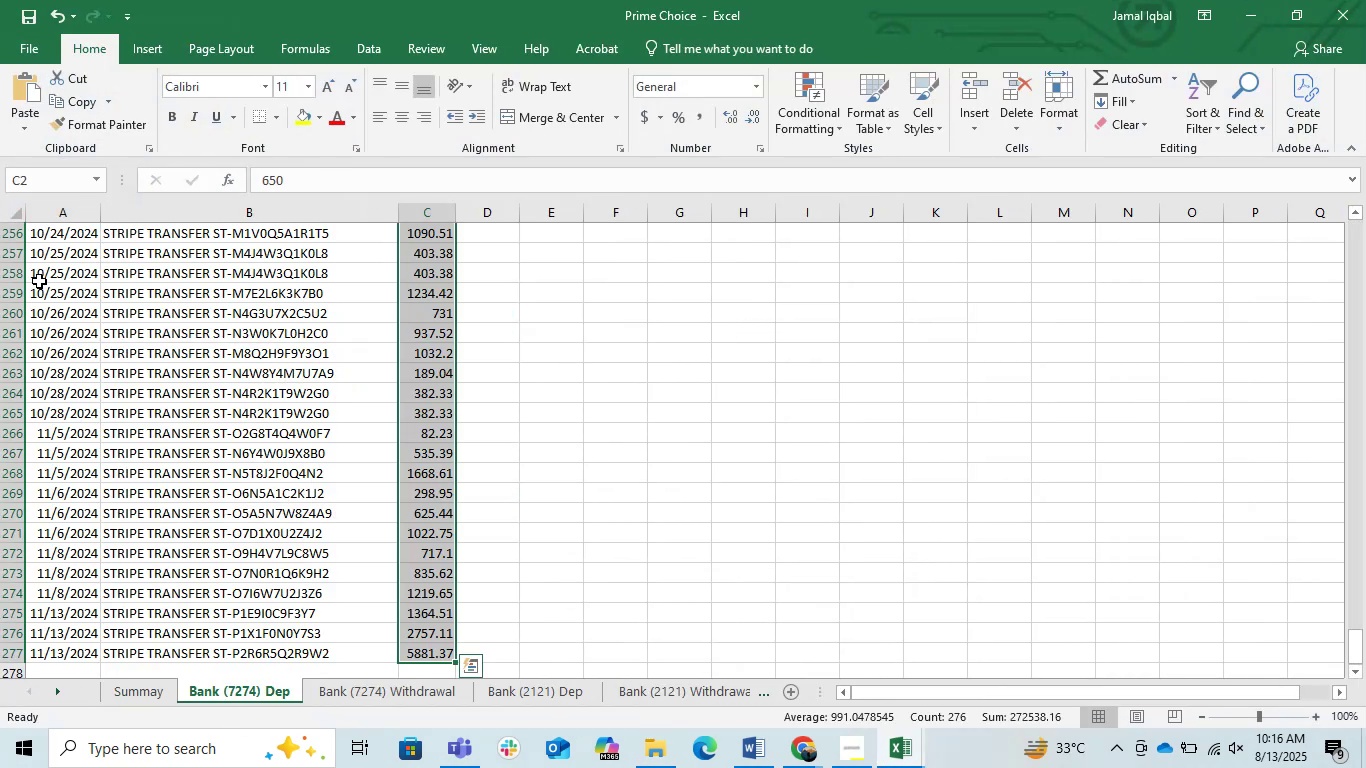 
left_click([42, 263])
 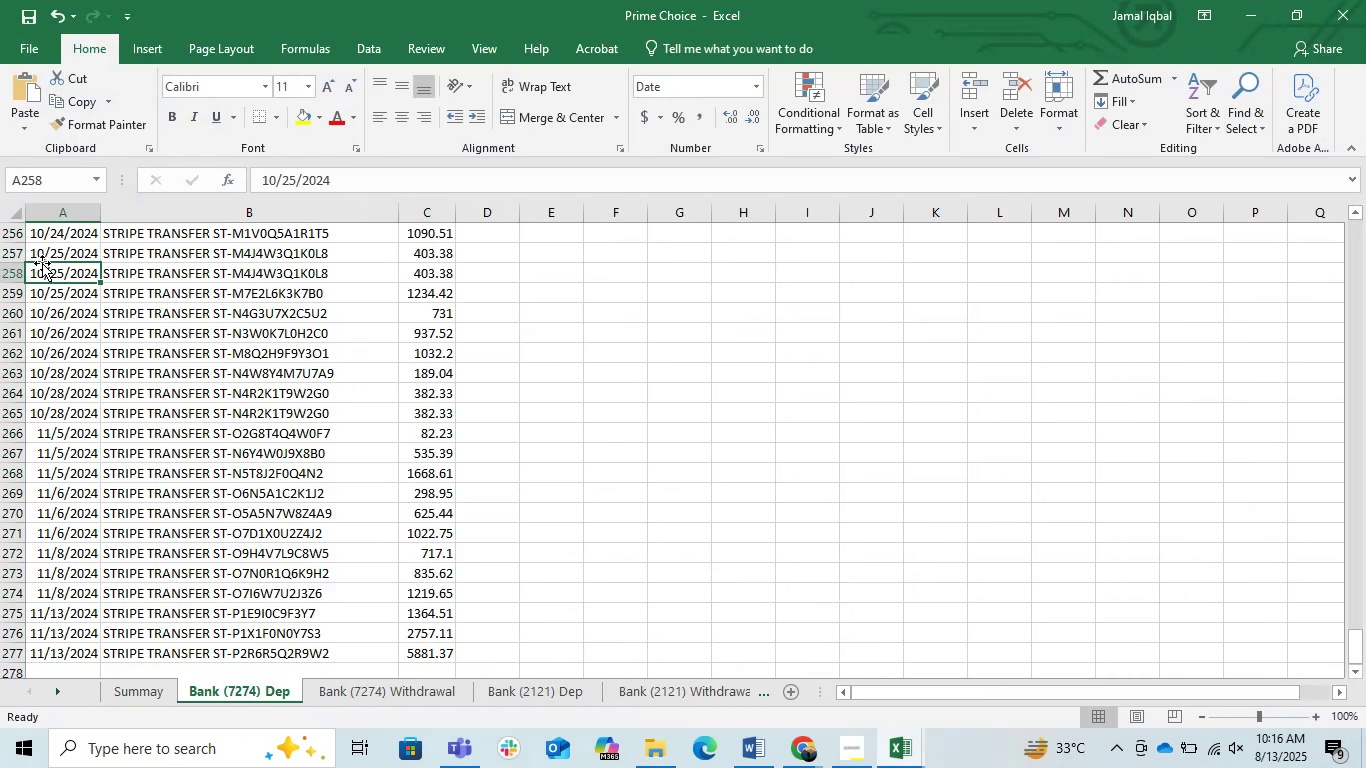 
key(Control+ArrowUp)
 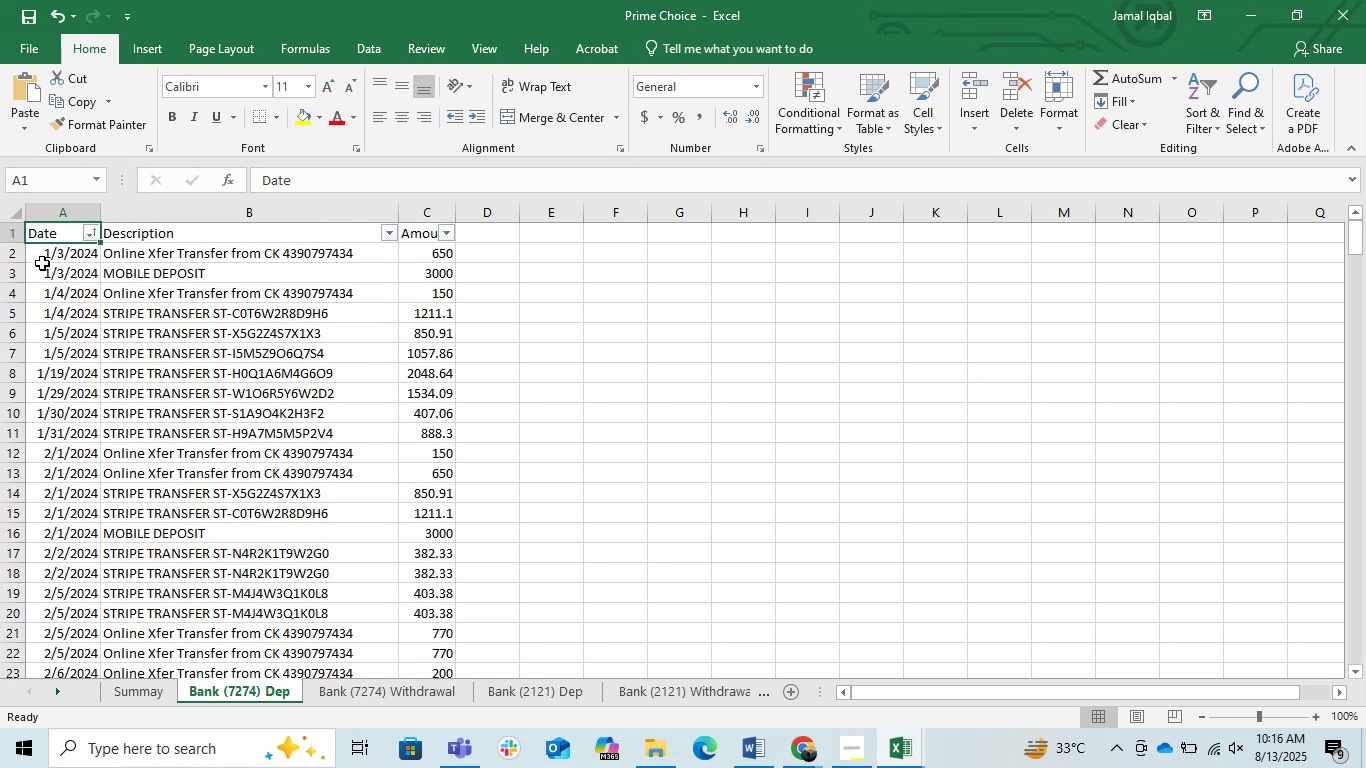 
key(Shift+ArrowRight)
 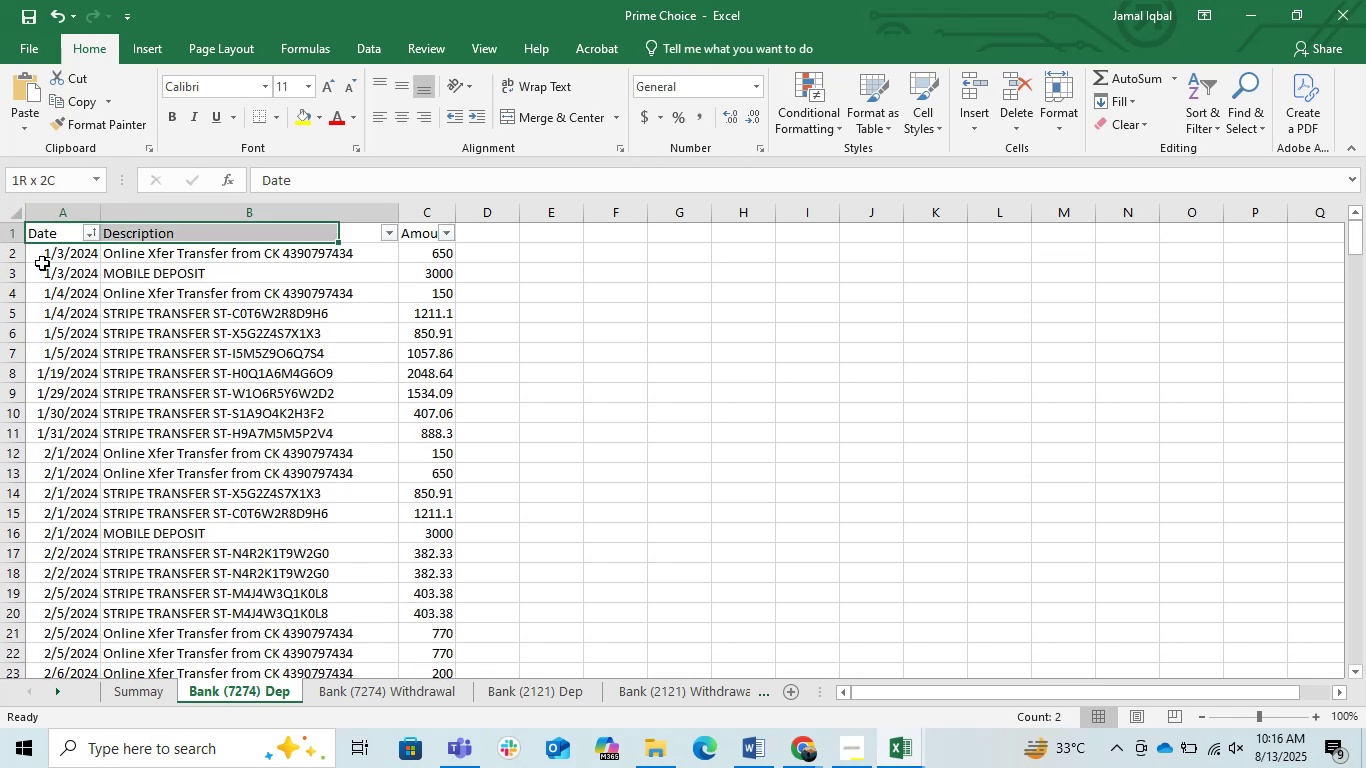 
key(Shift+ArrowRight)
 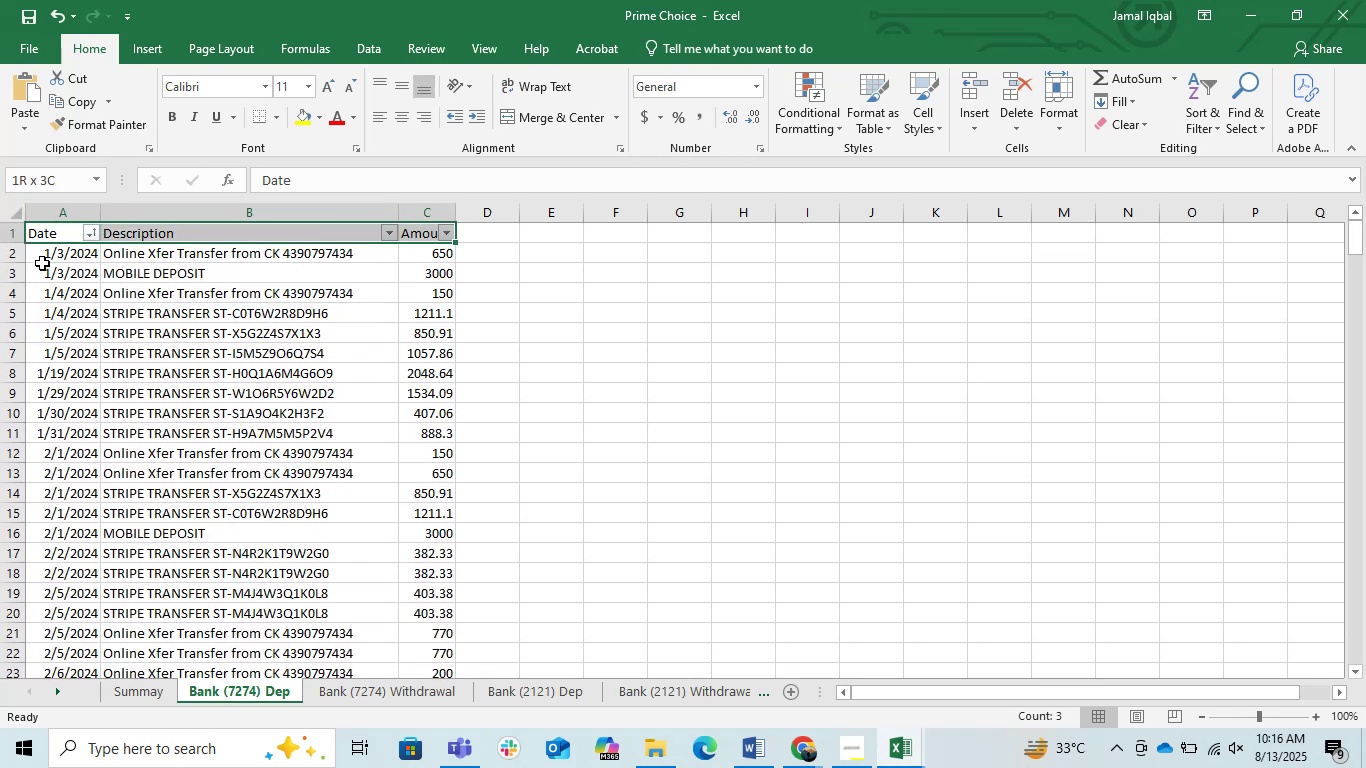 
key(Control+Shift+ArrowDown)
 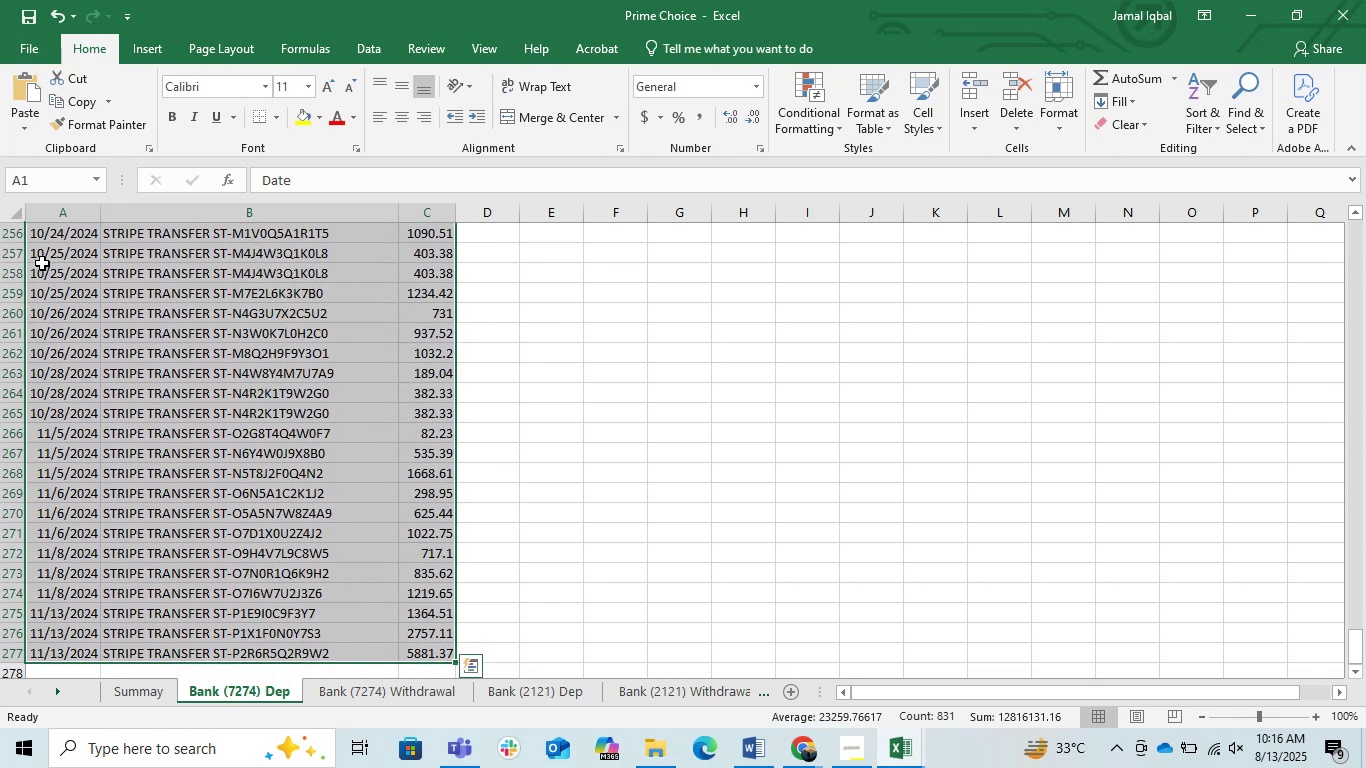 
key(Control+C)
 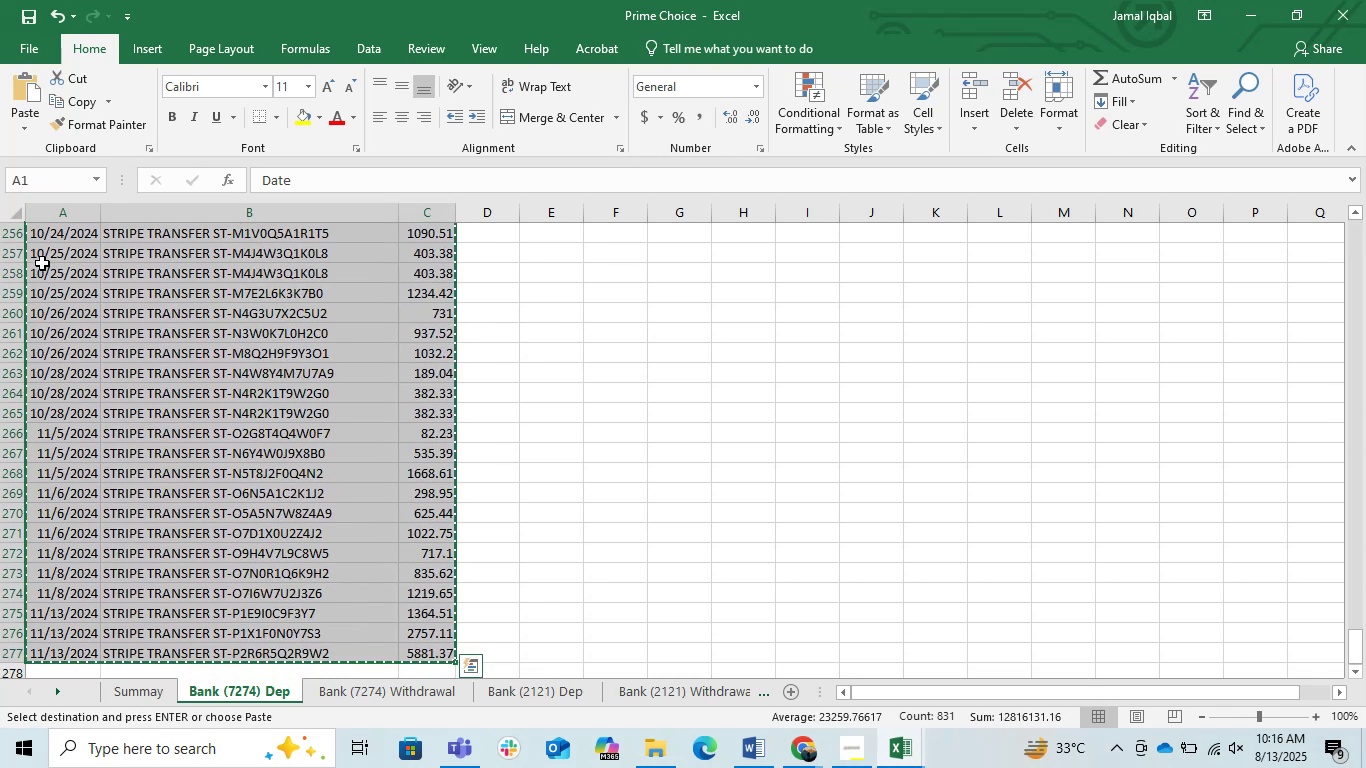 
key(Control+C)
 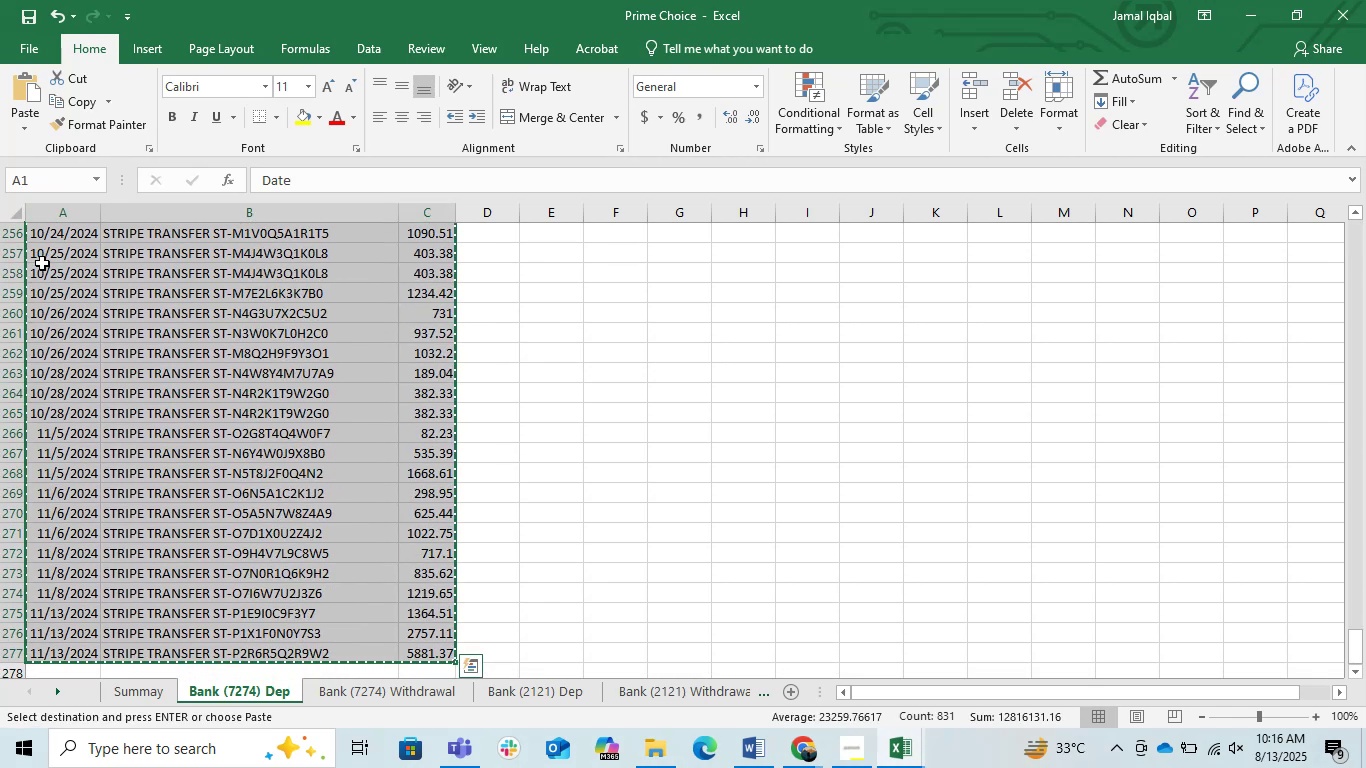 
key(Control+C)
 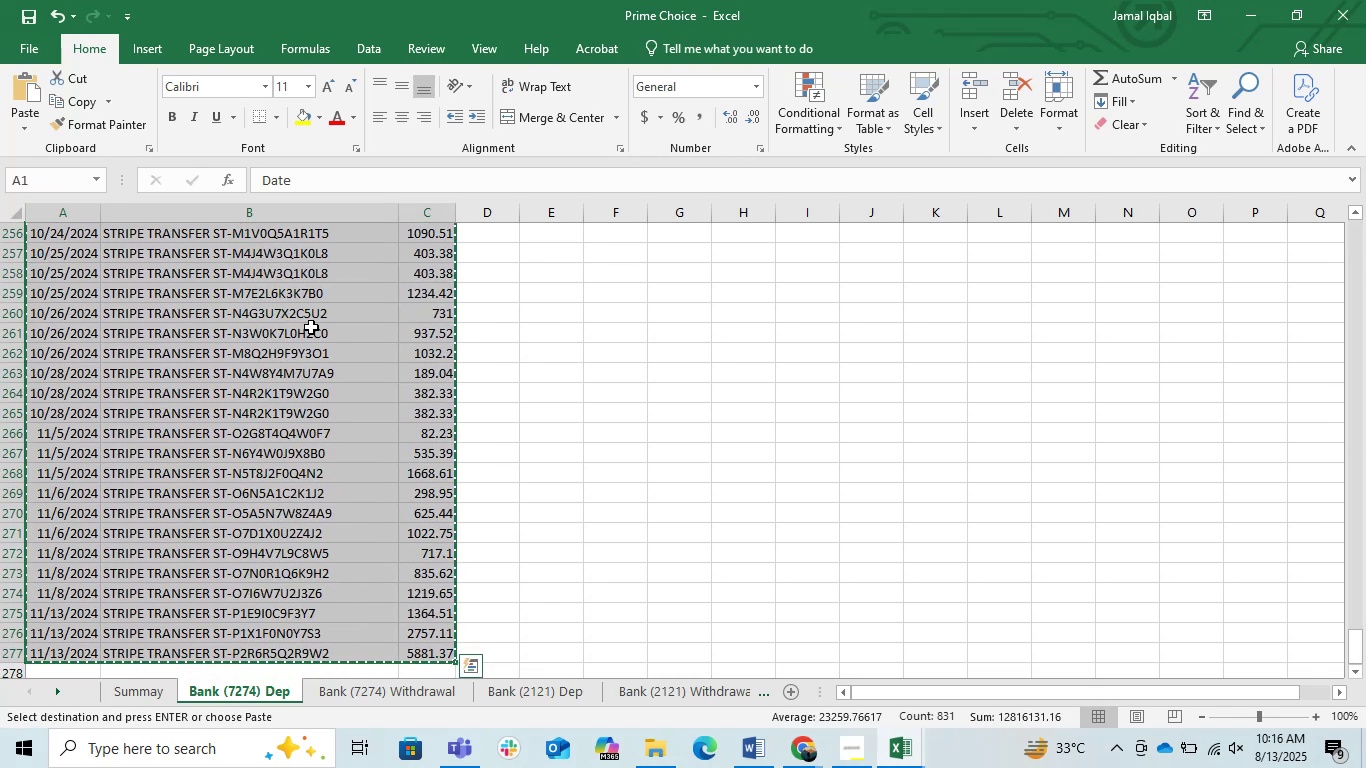 
key(Control+C)
 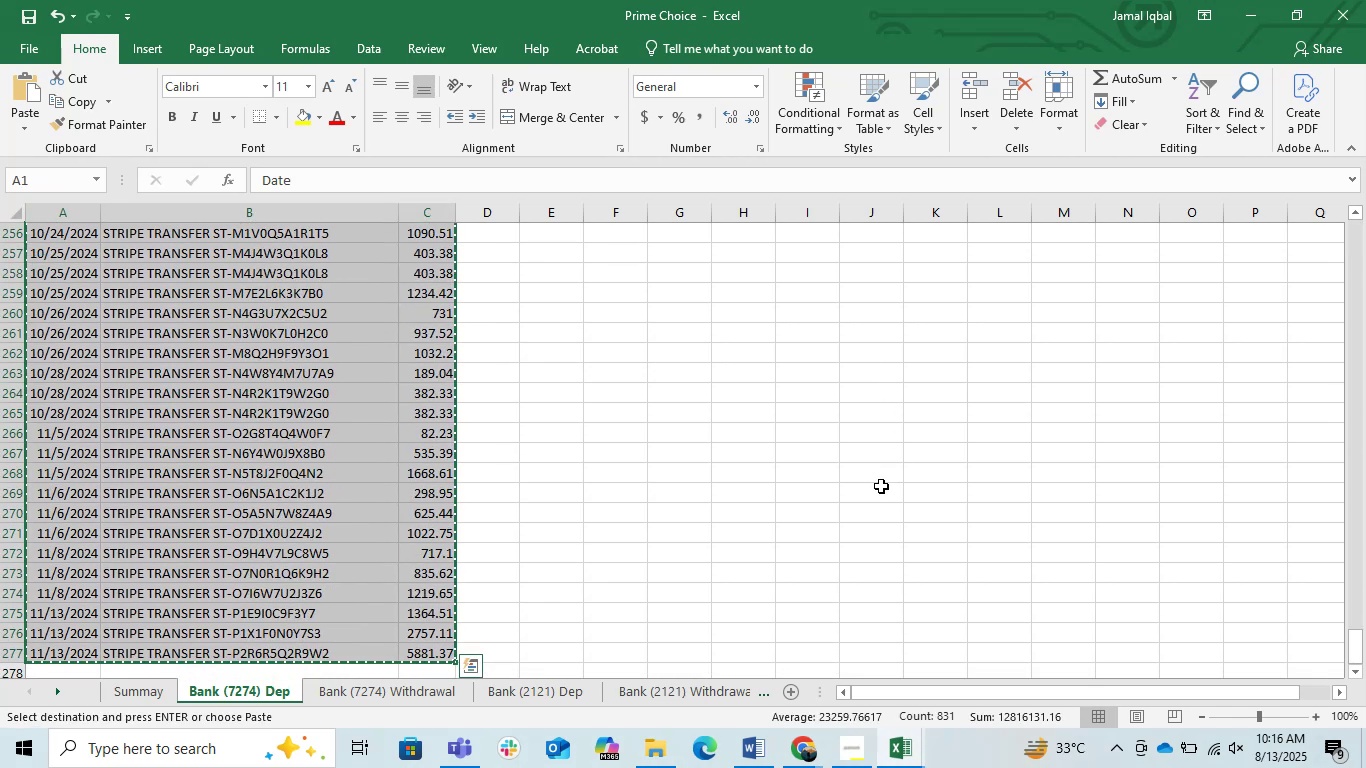 
key(Control+C)
 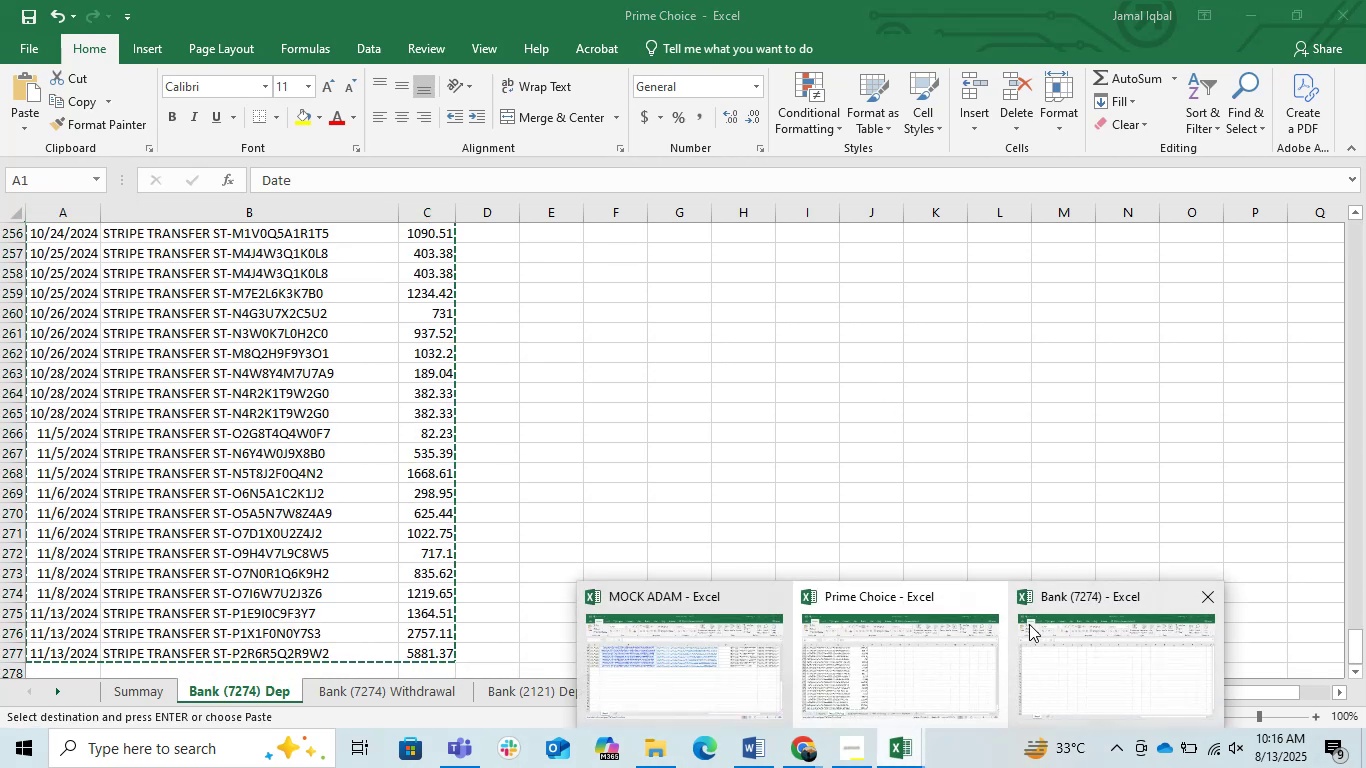 
left_click([1091, 631])
 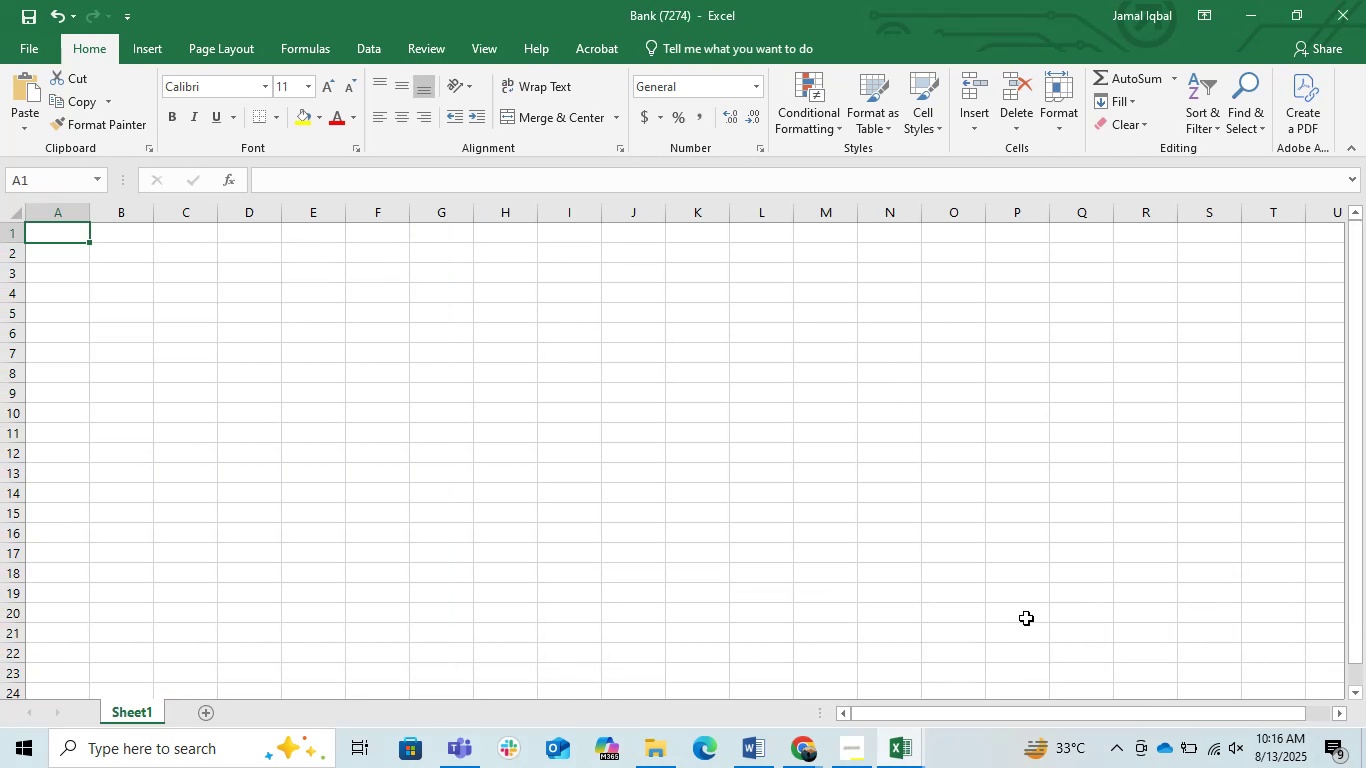 
key(Control+V)
 